 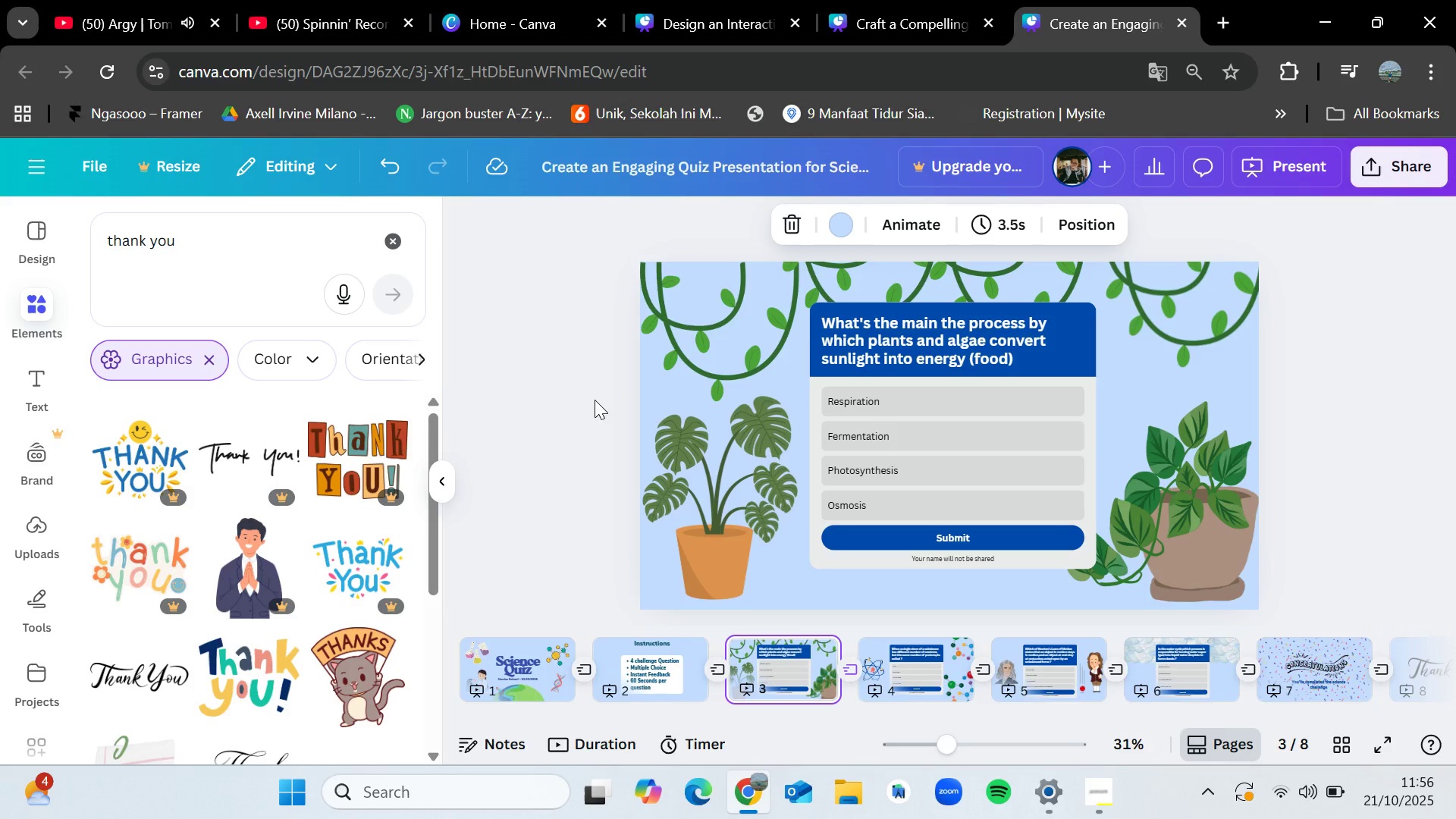 
key(ArrowRight)
 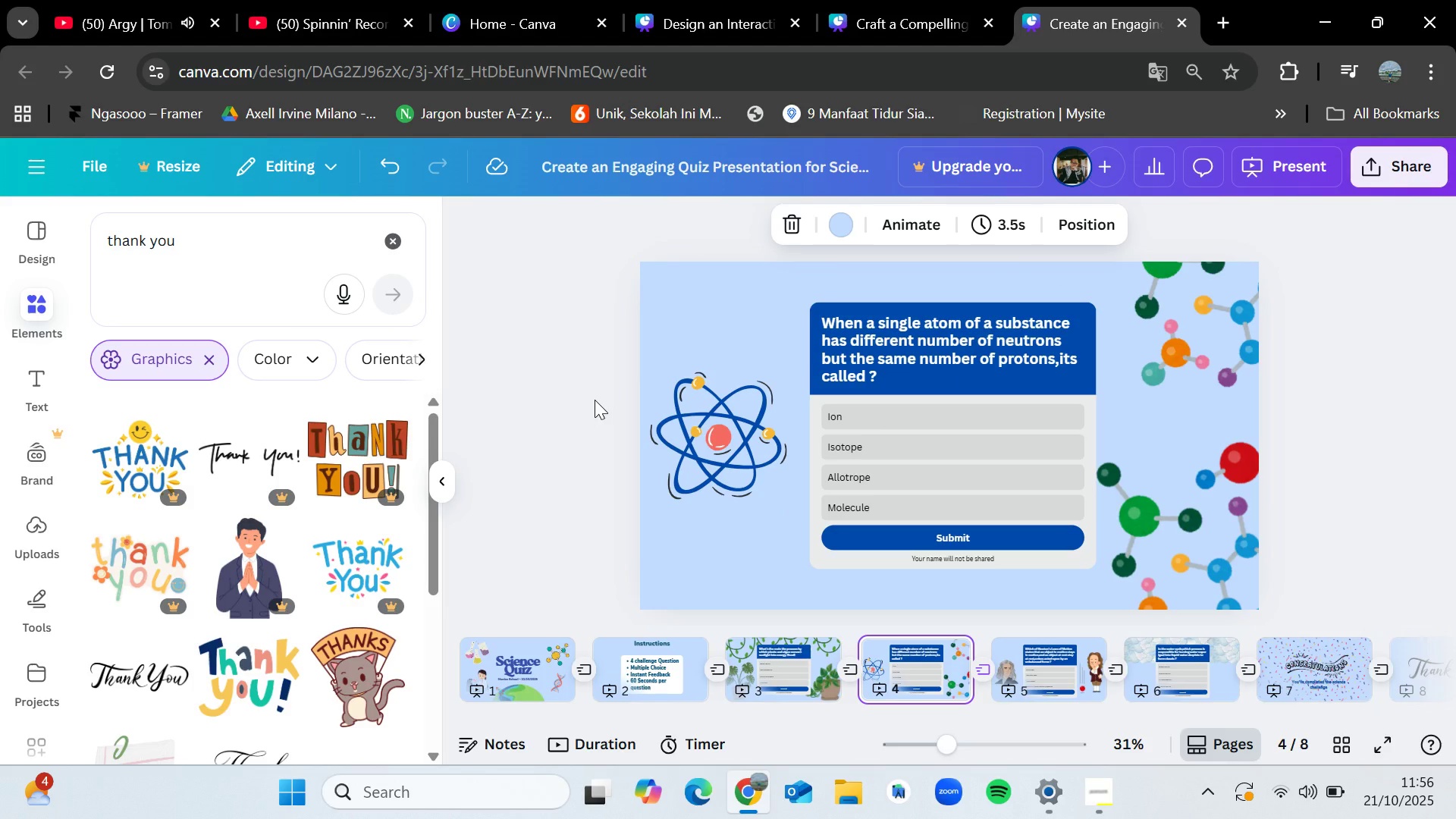 
wait(5.78)
 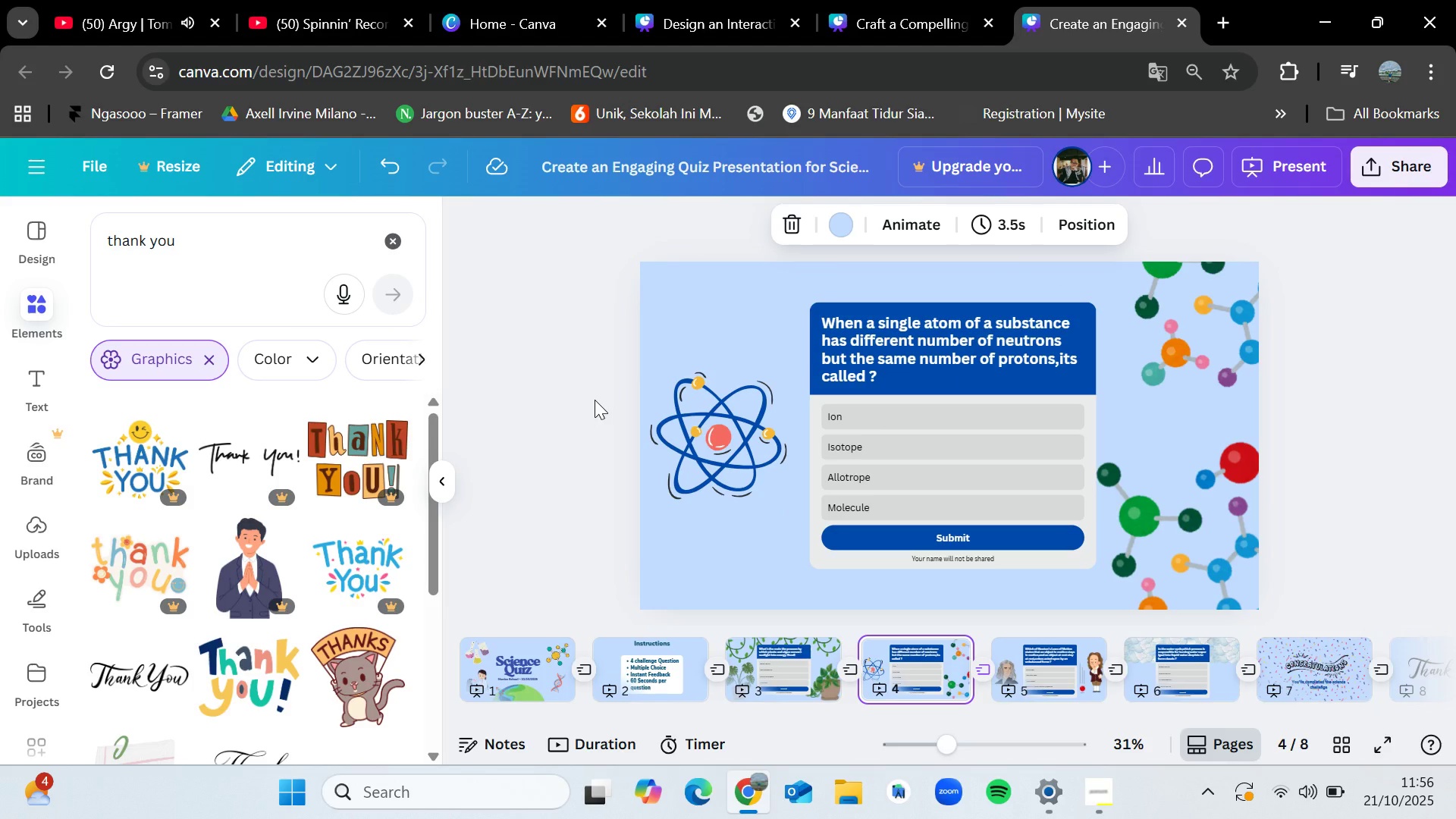 
key(ArrowRight)
 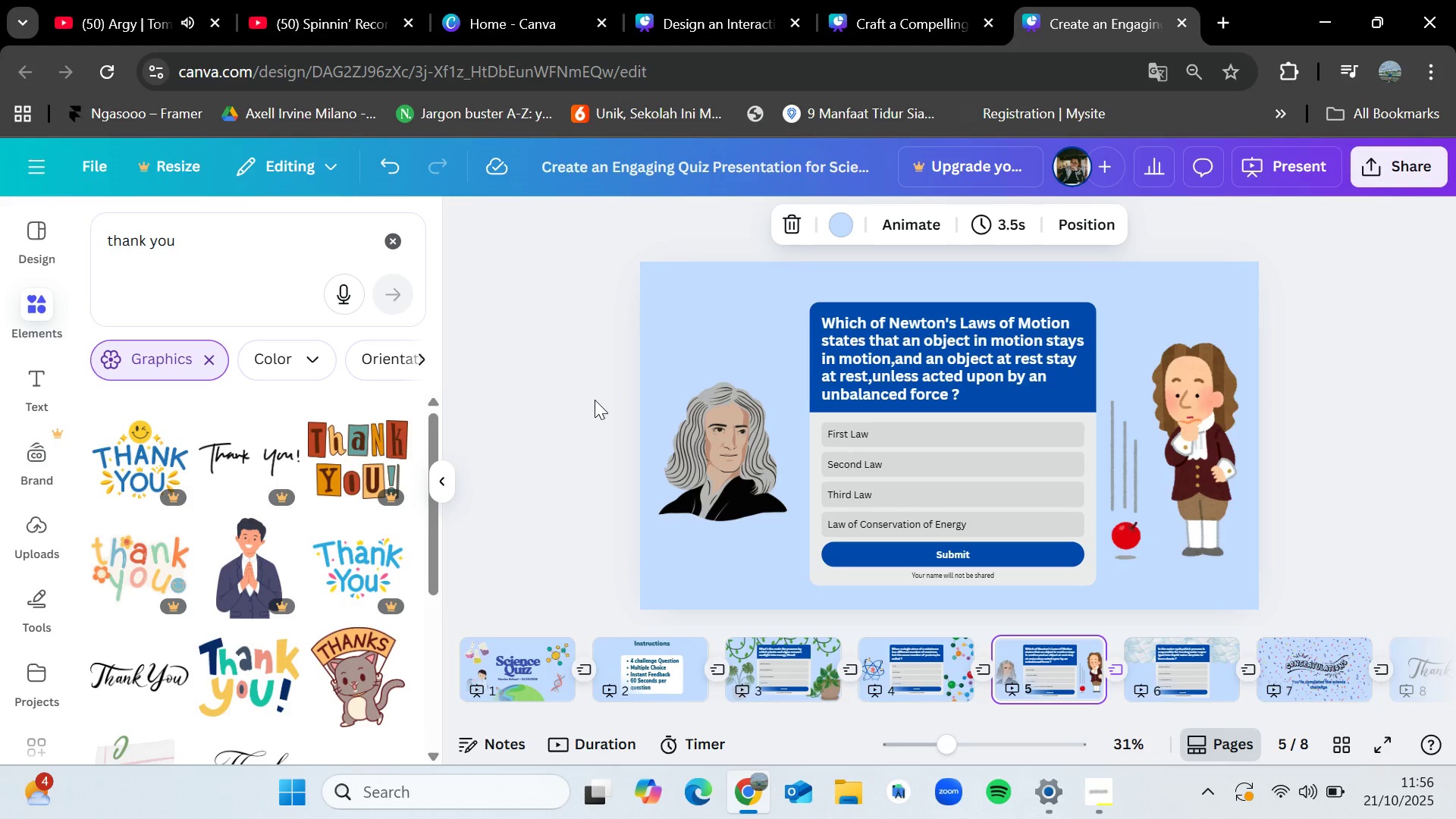 
key(ArrowRight)
 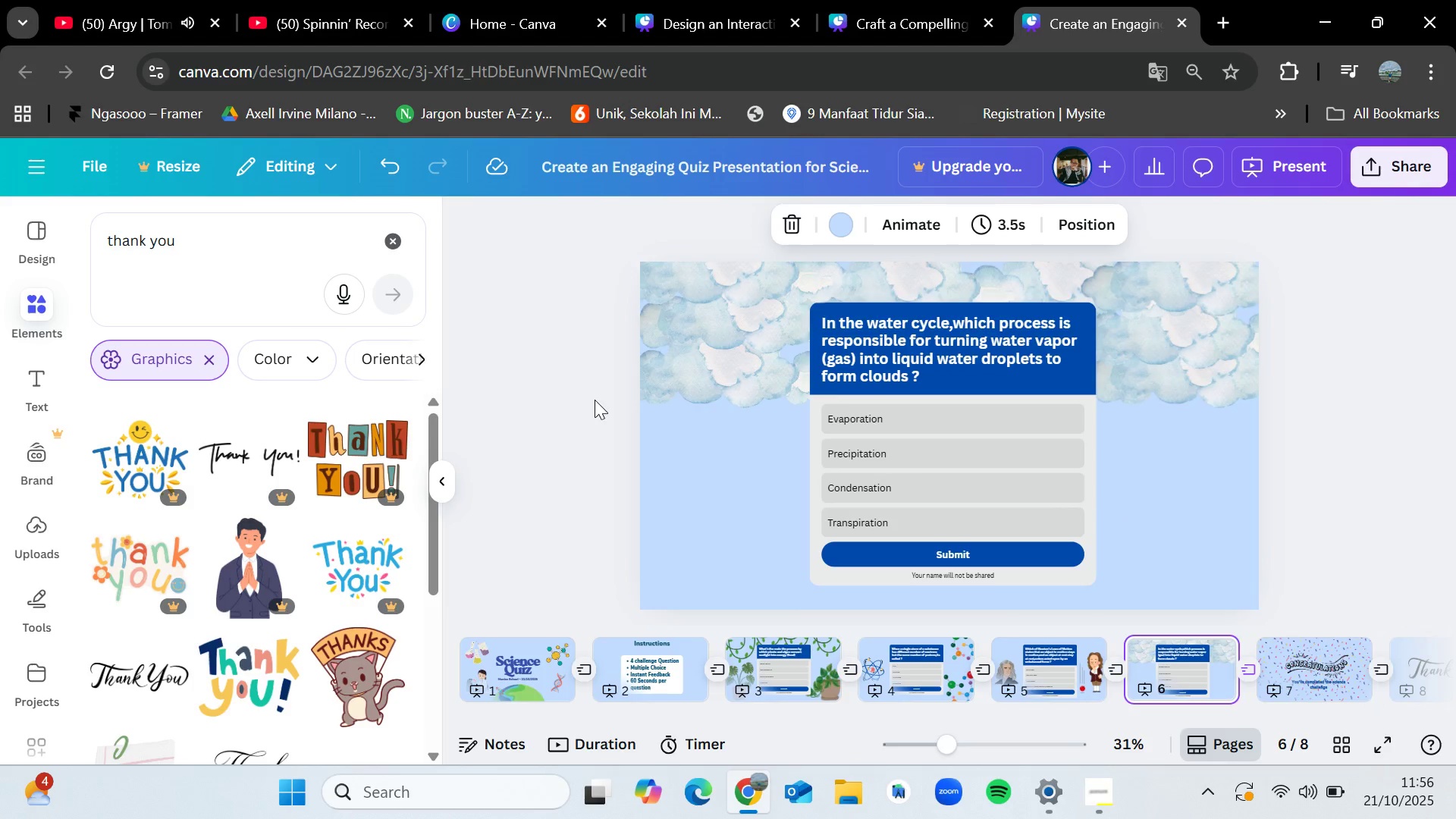 
key(ArrowRight)
 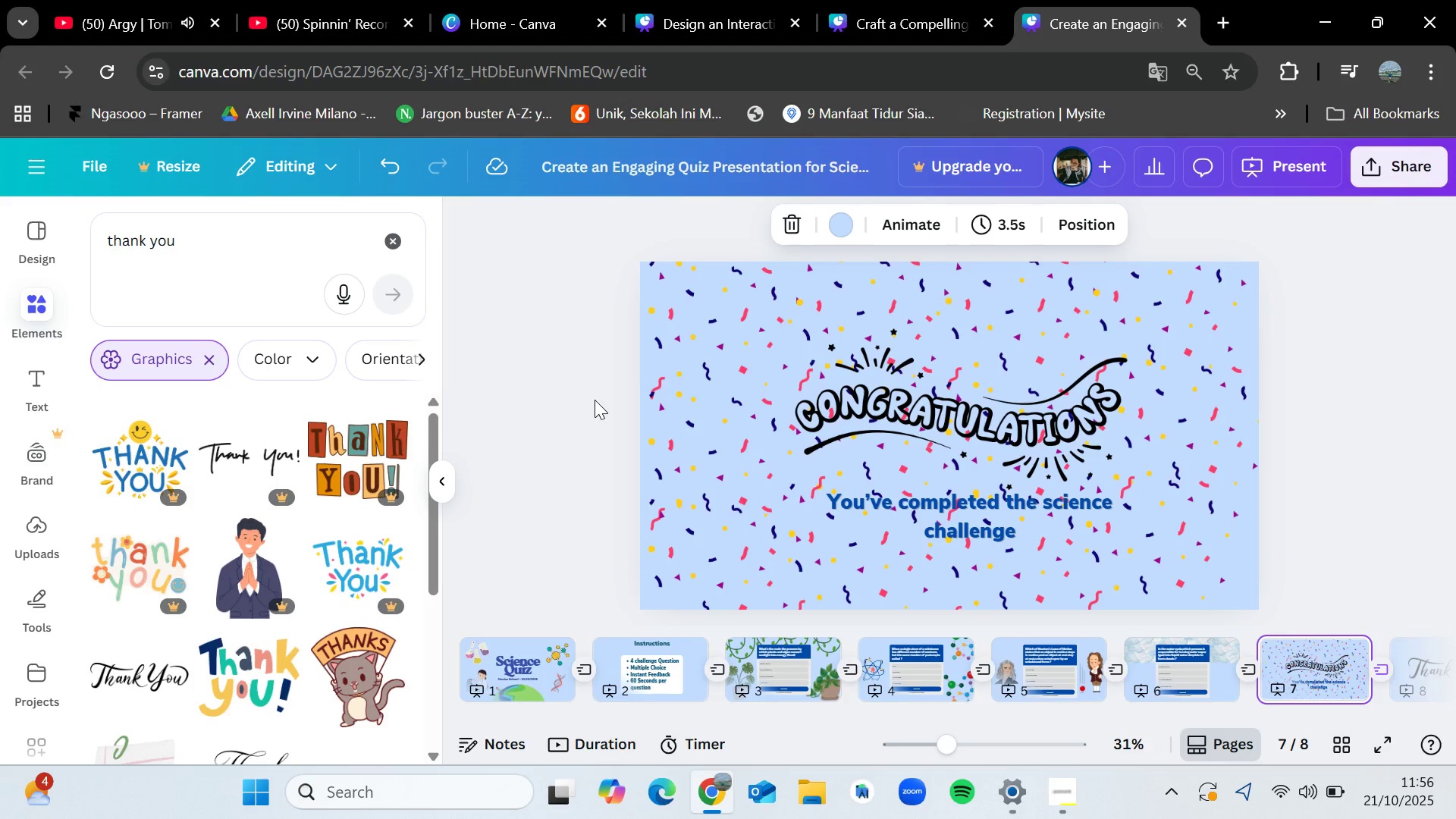 
wait(27.47)
 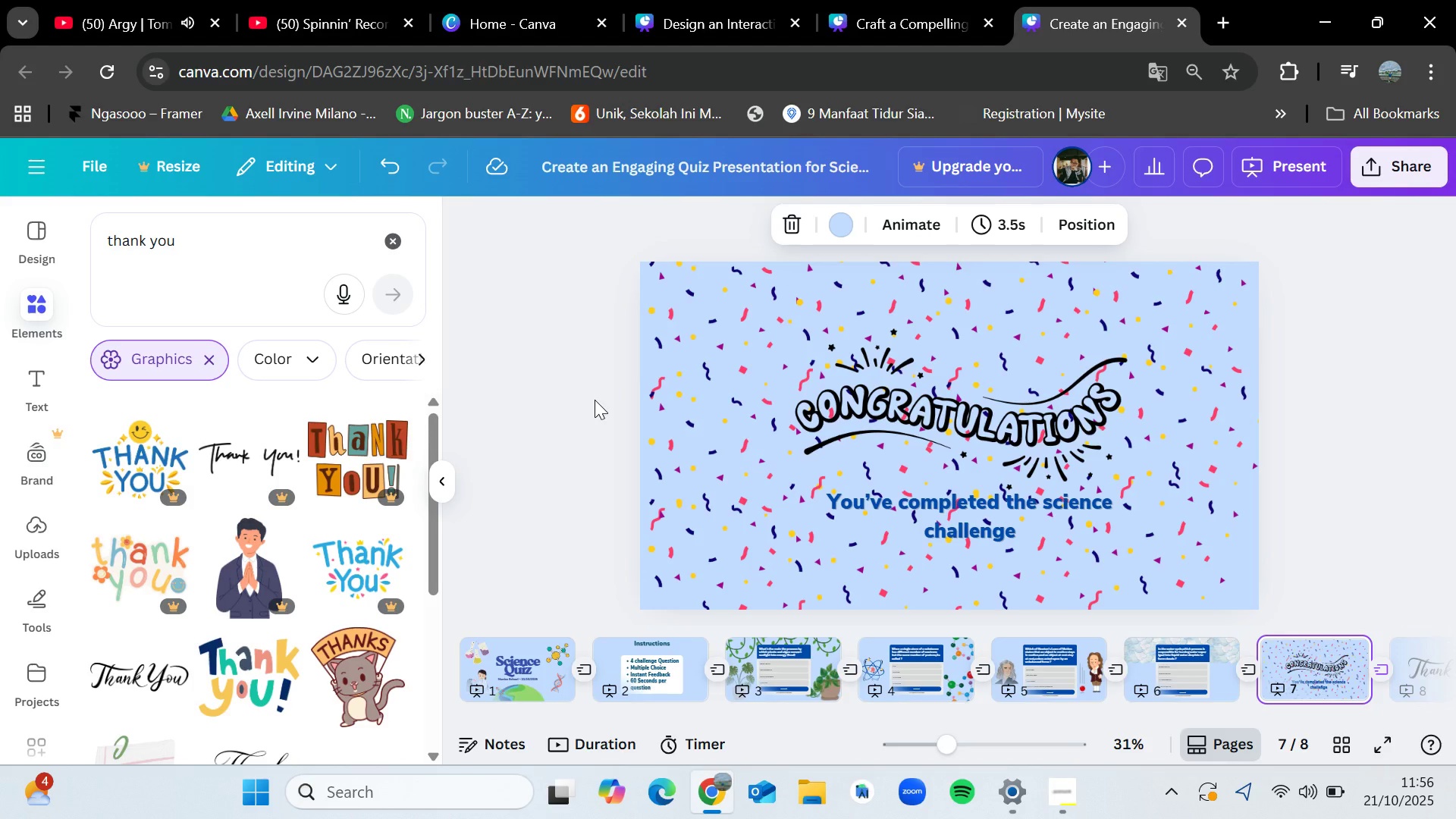 
key(ArrowRight)
 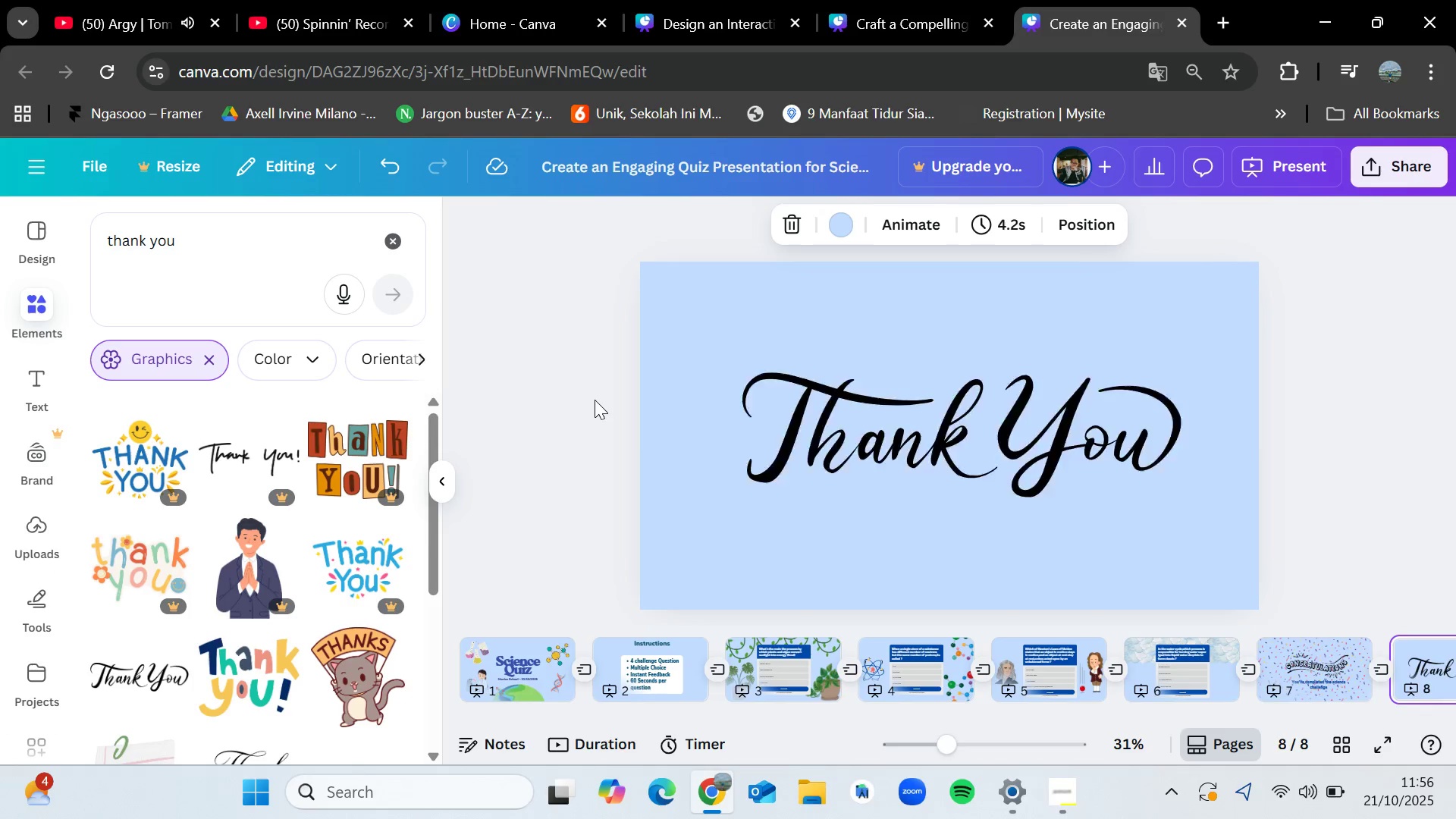 
key(ArrowLeft)
 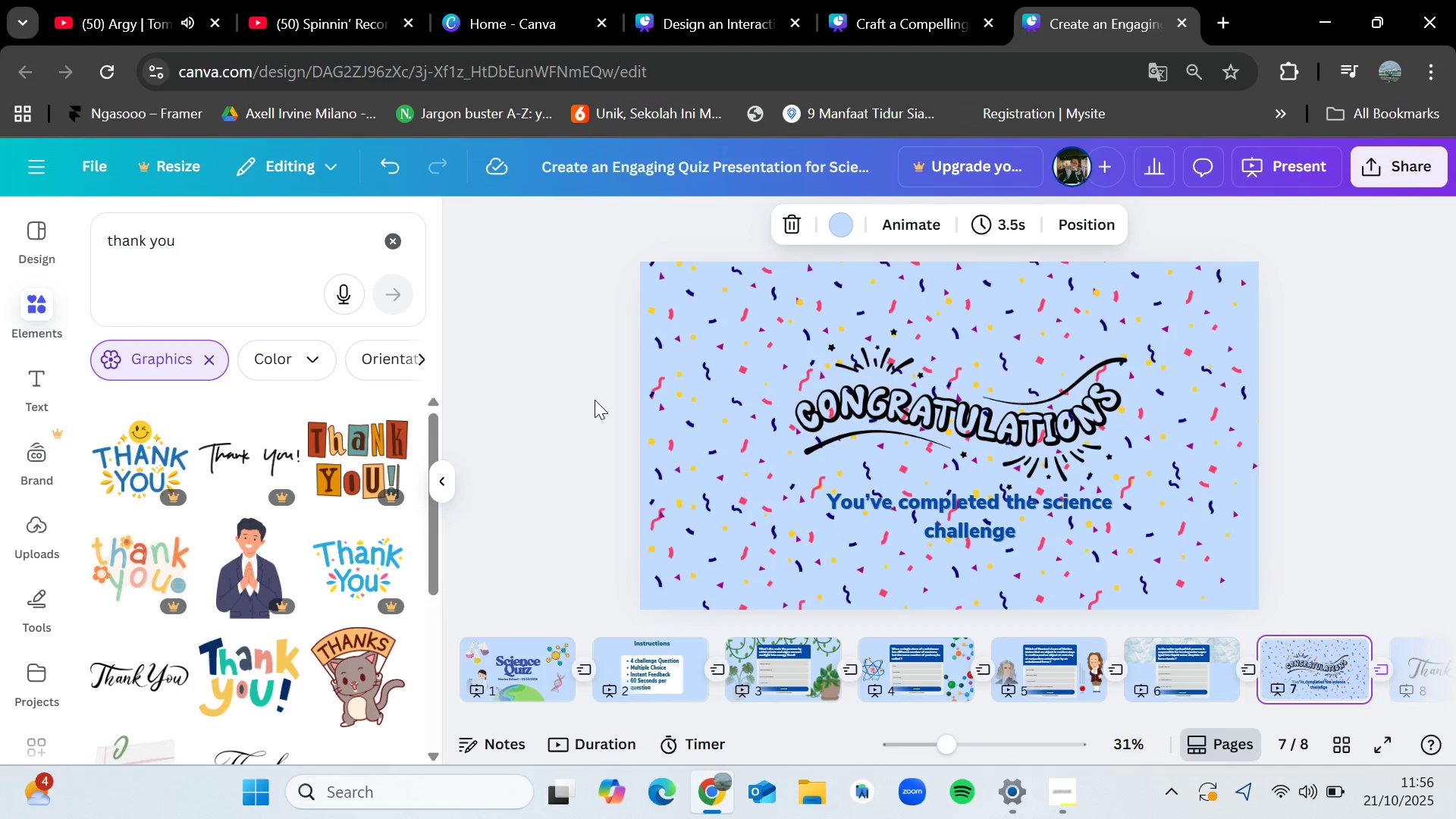 
key(ArrowLeft)
 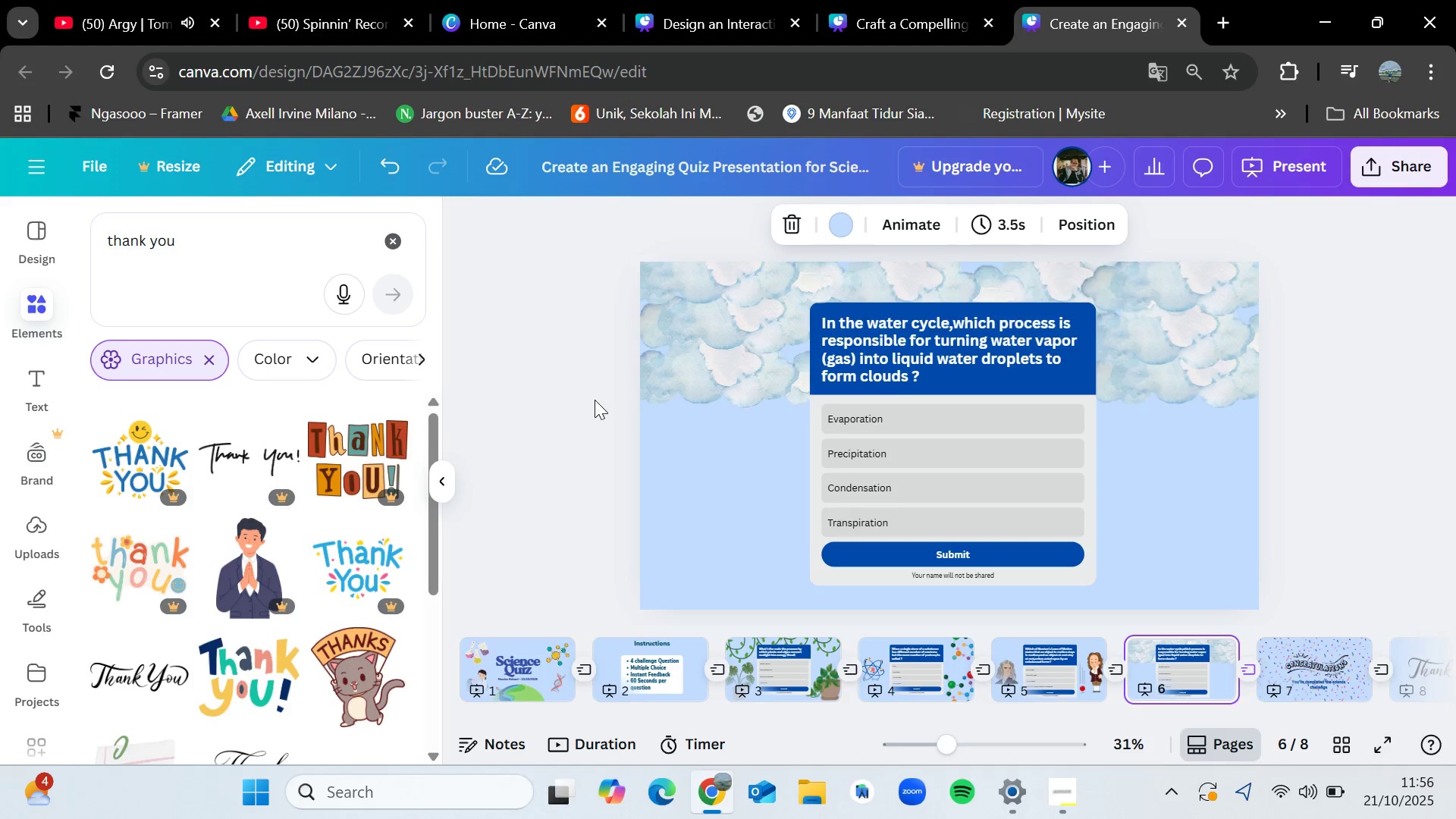 
key(ArrowLeft)
 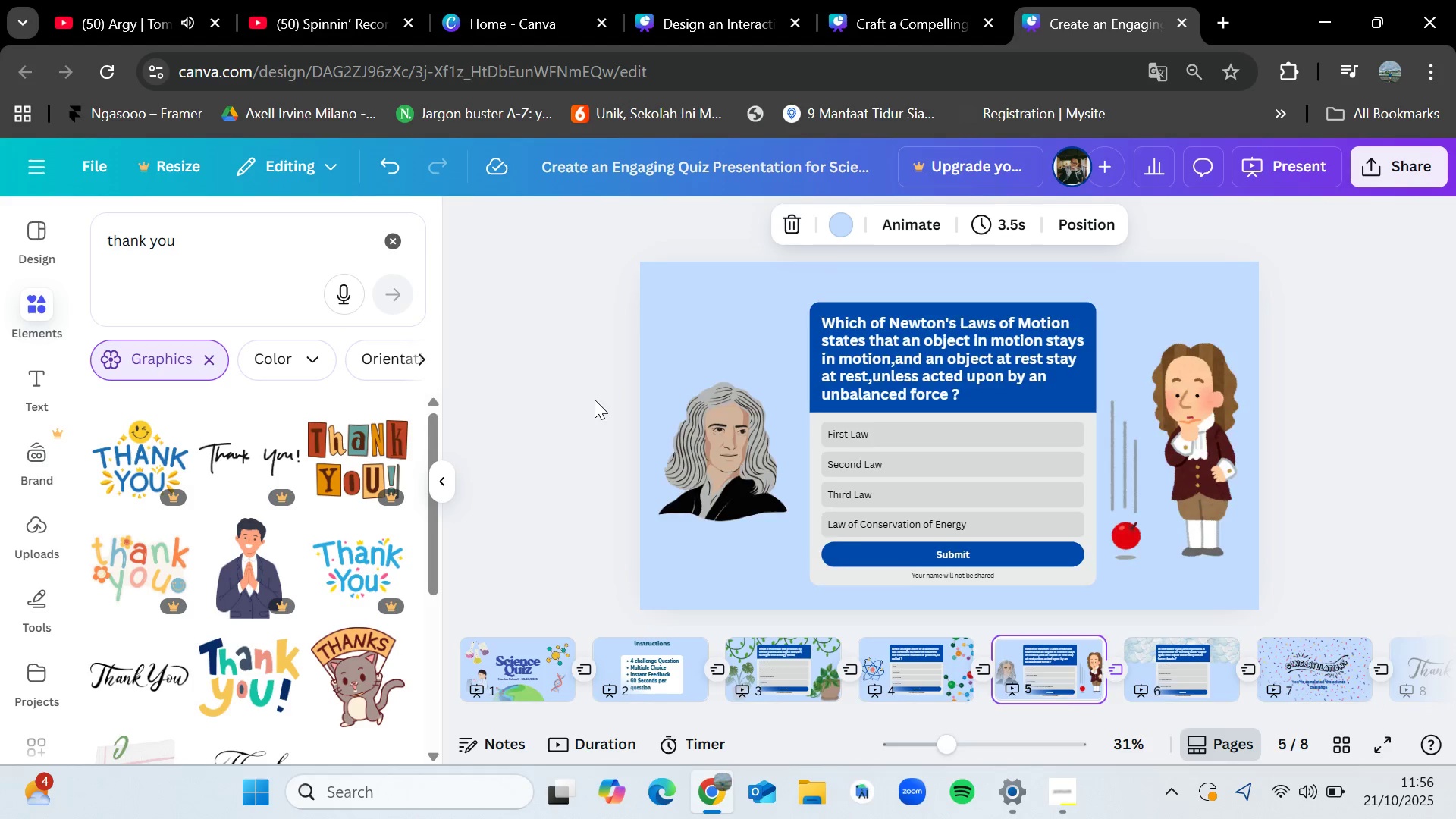 
key(ArrowLeft)
 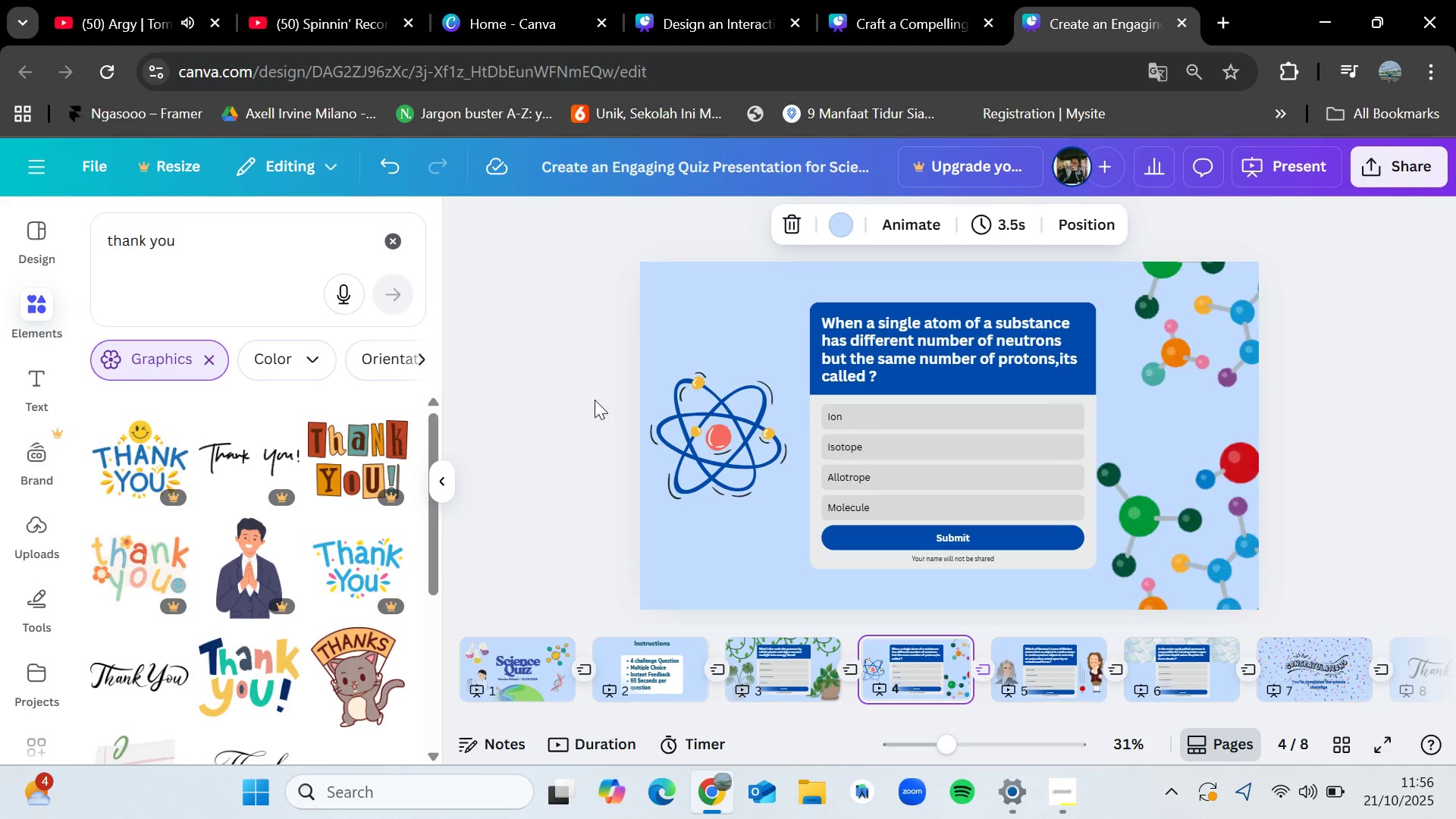 
key(ArrowLeft)
 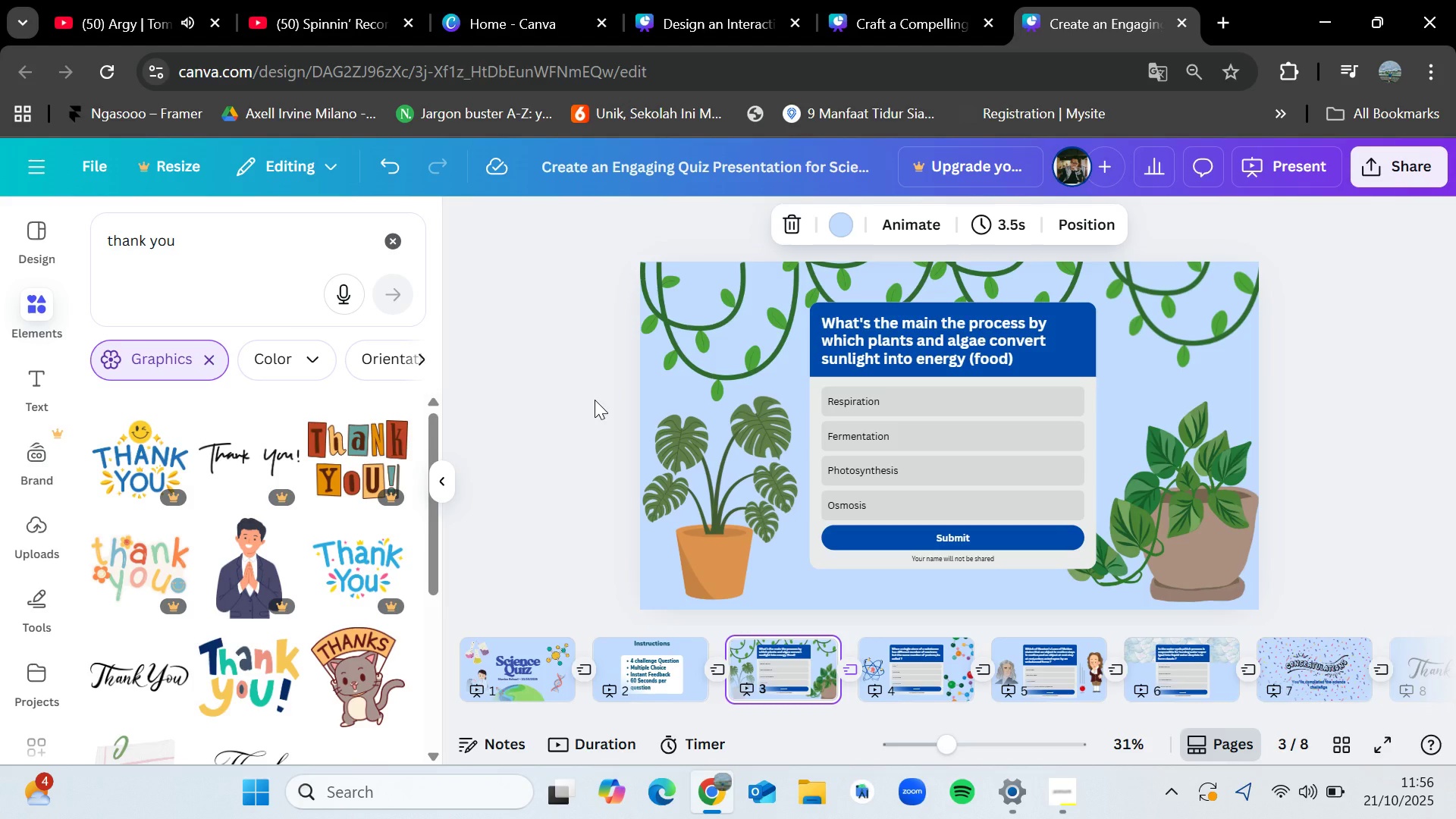 
key(ArrowLeft)
 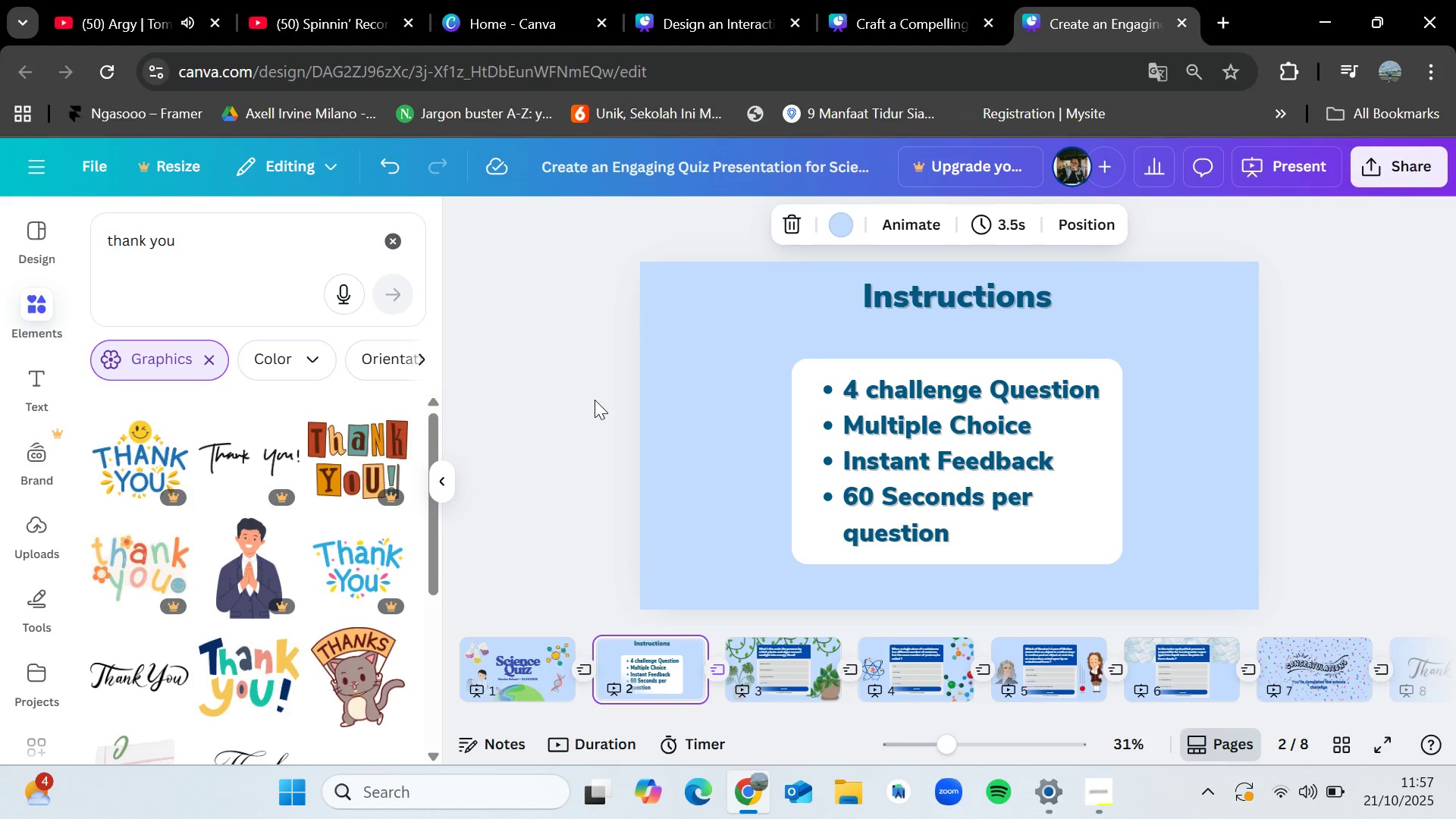 
wait(28.92)
 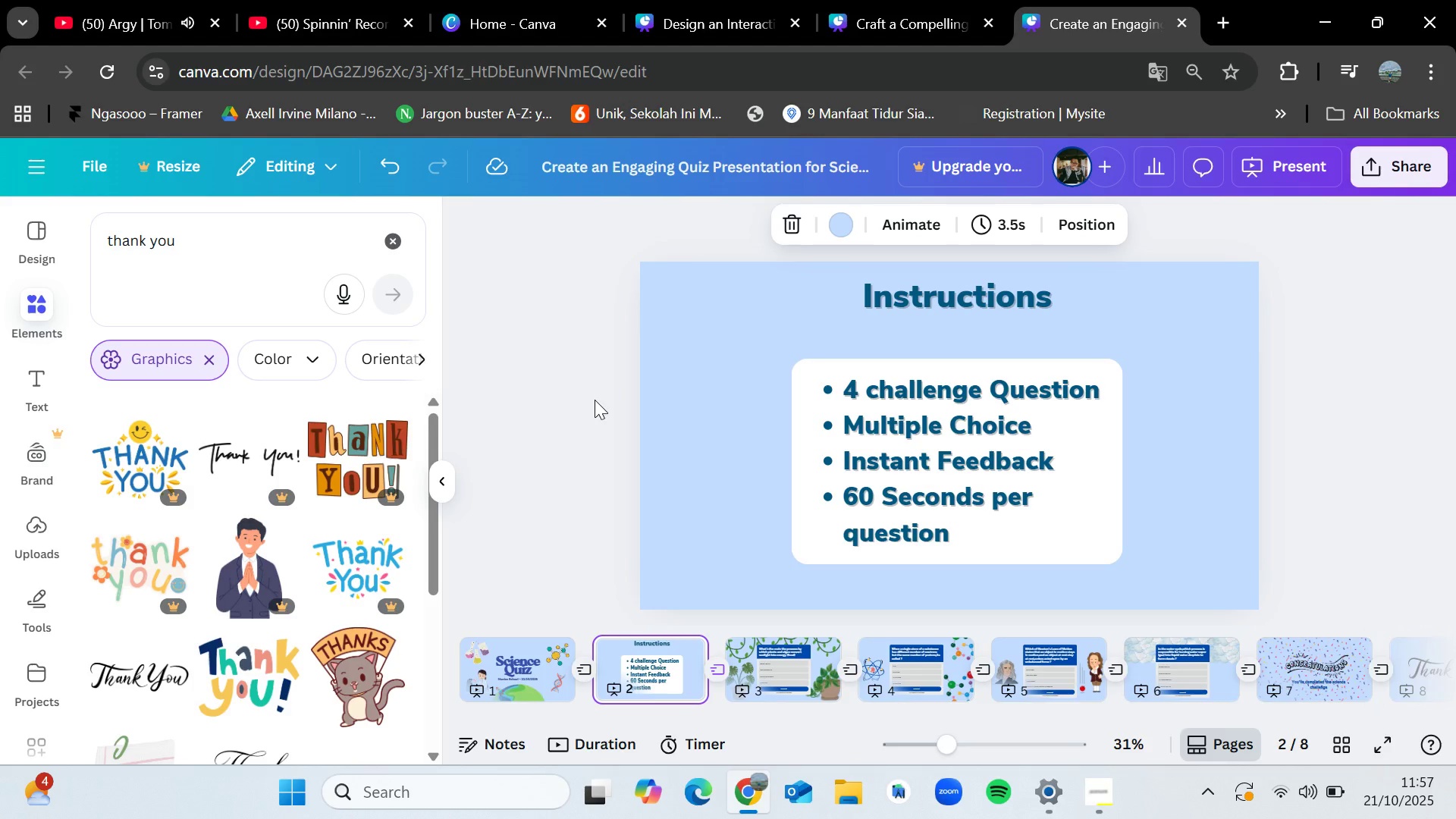 
key(ArrowLeft)
 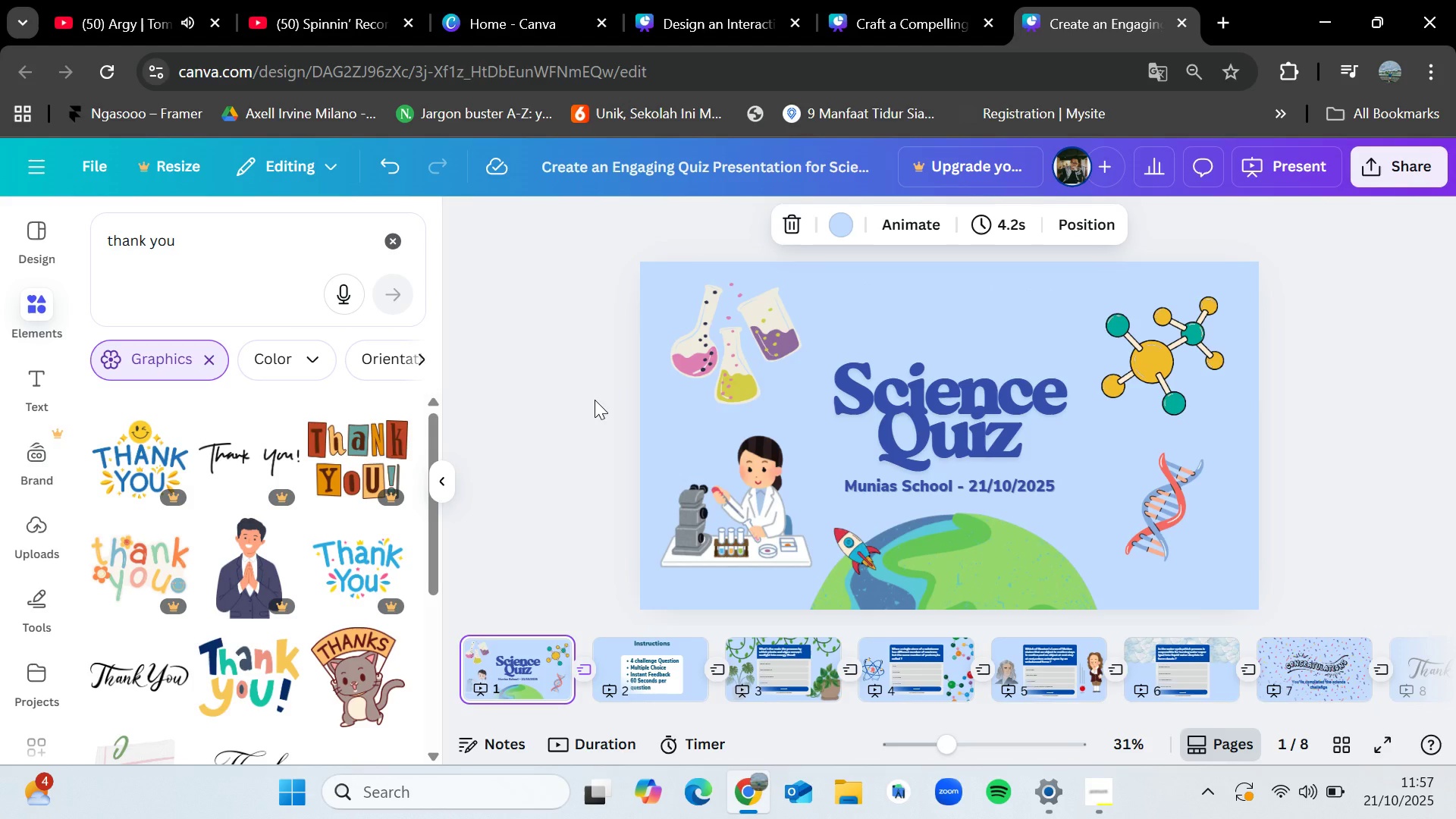 
wait(7.39)
 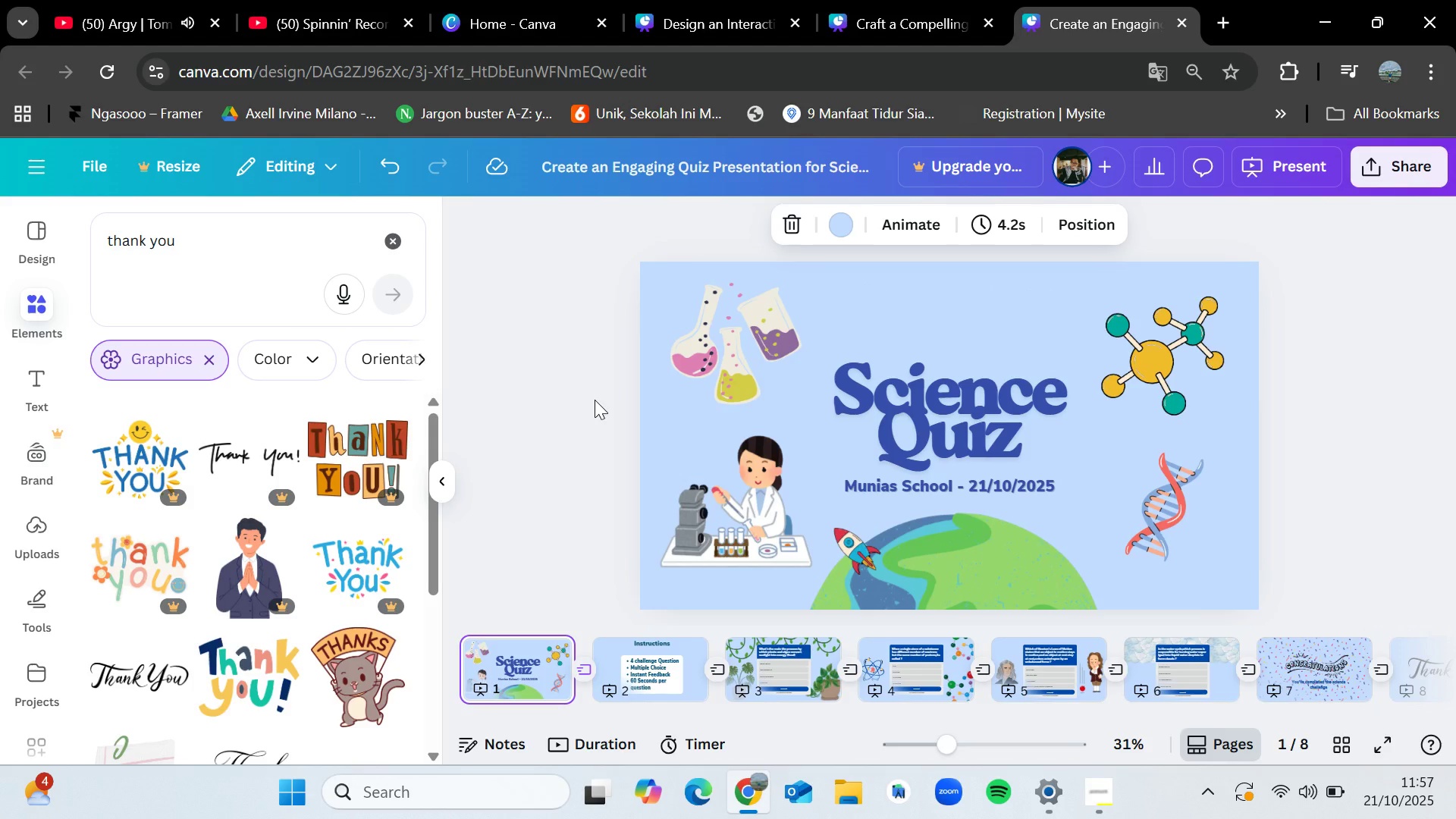 
key(ArrowRight)
 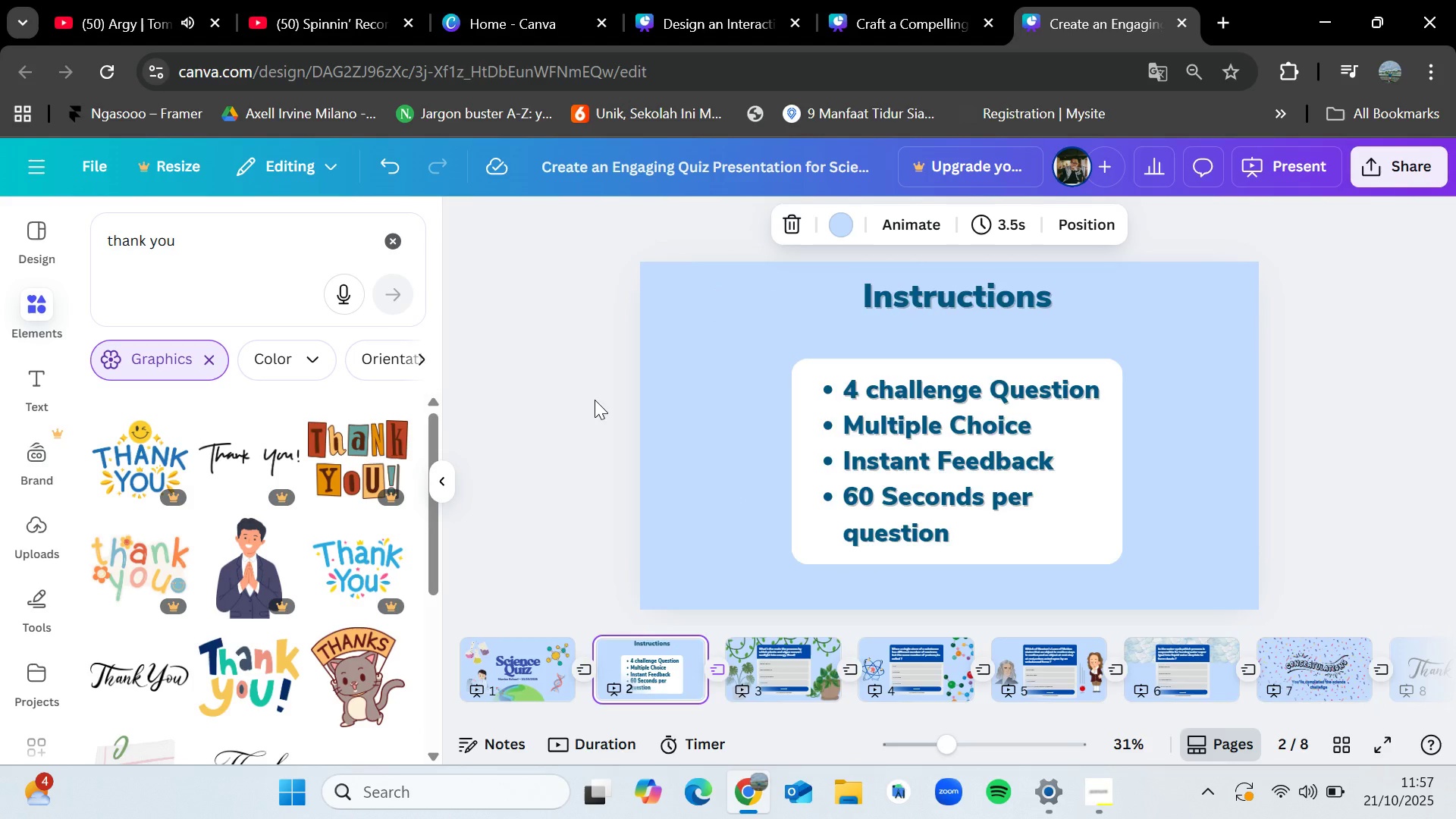 
key(ArrowRight)
 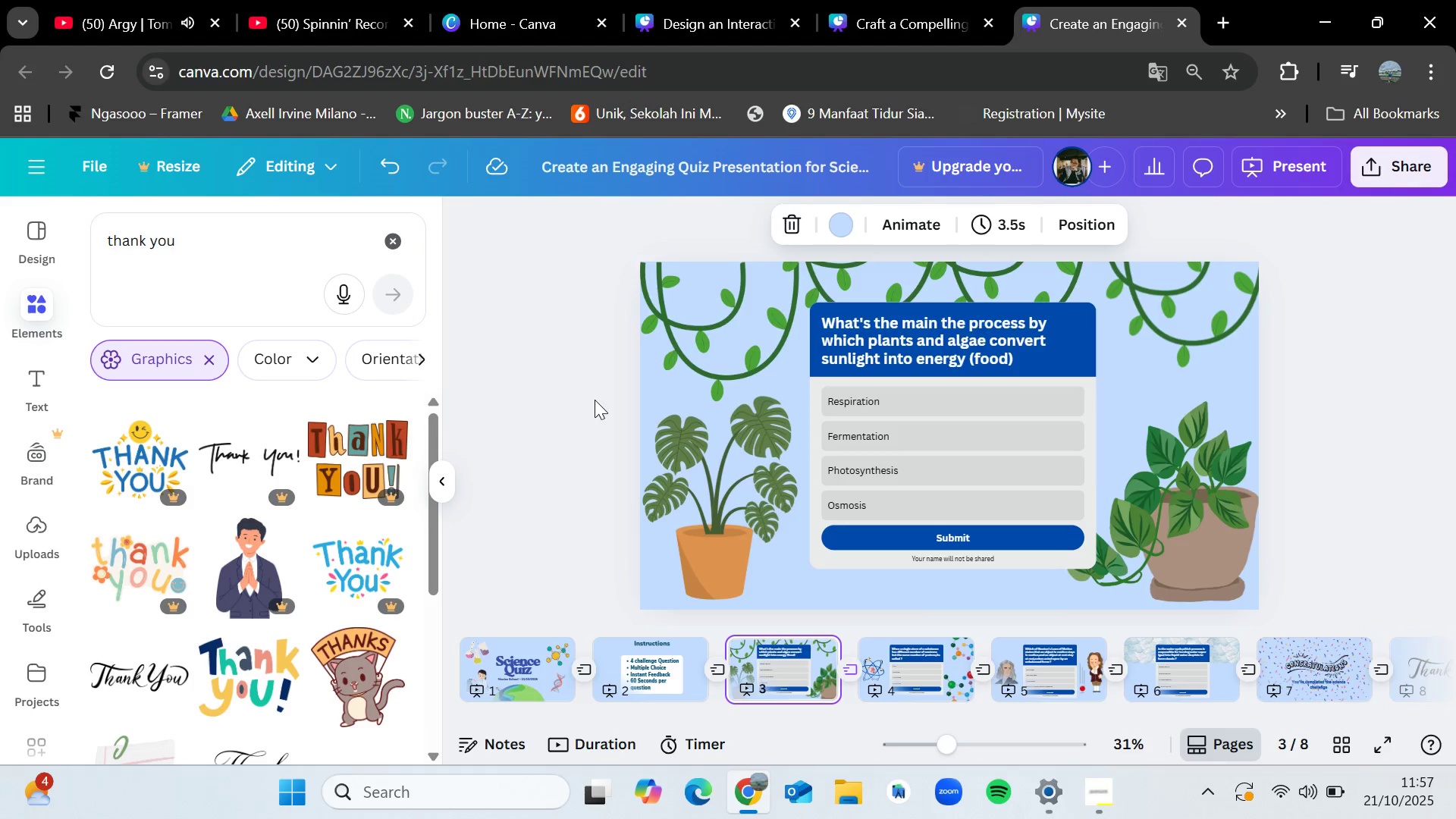 
key(ArrowRight)
 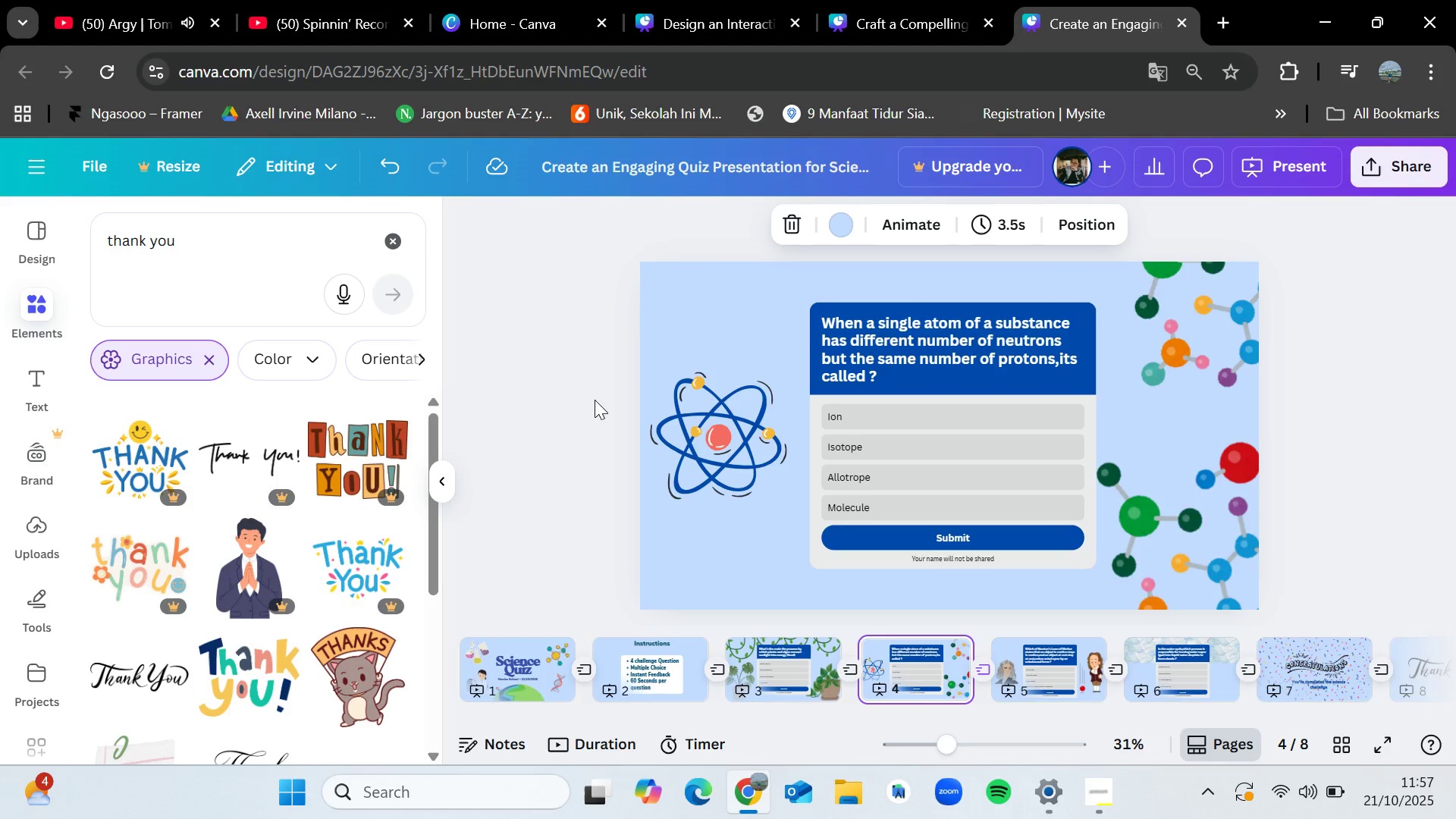 
key(ArrowRight)
 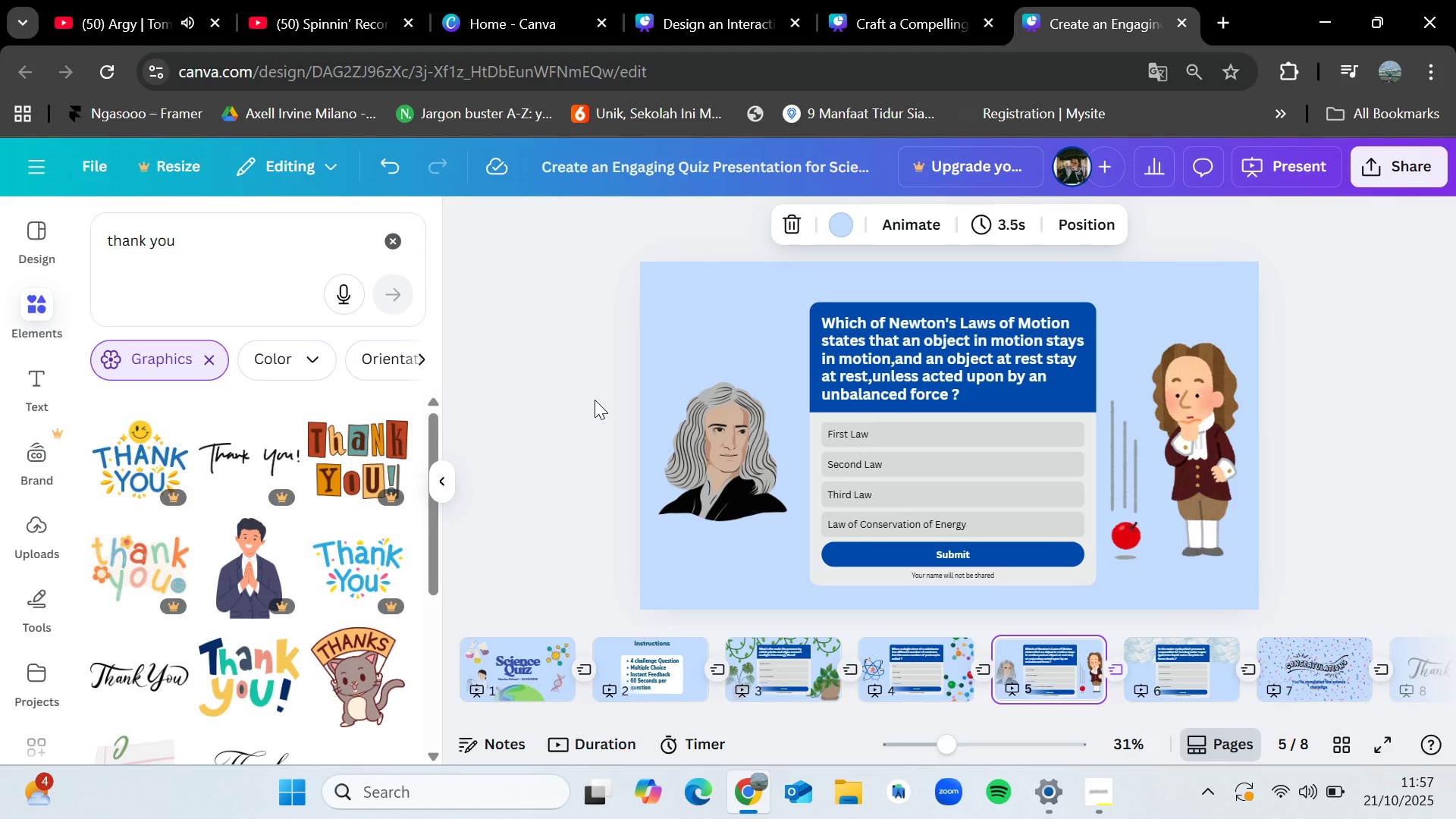 
key(ArrowRight)
 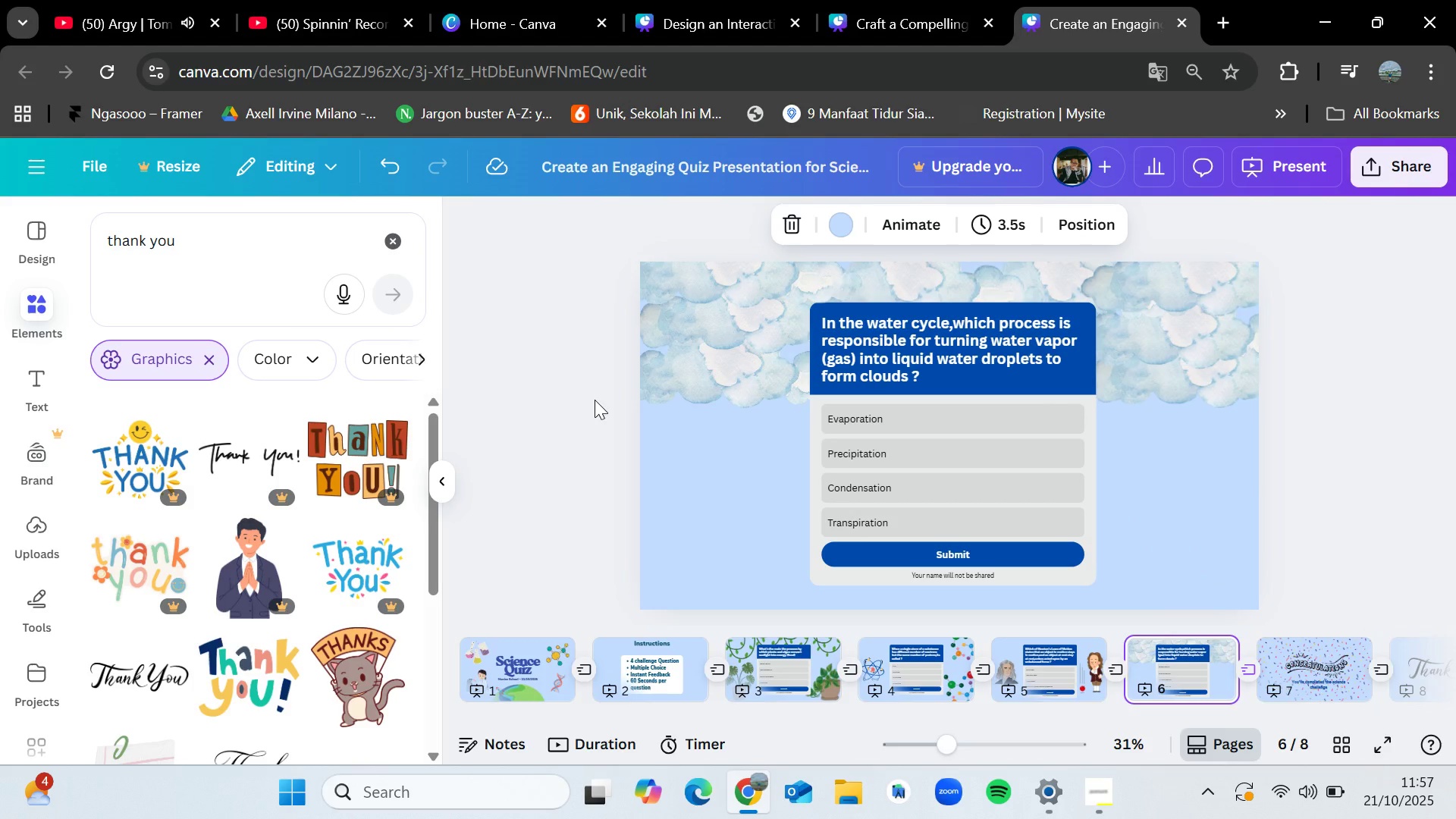 
wait(5.63)
 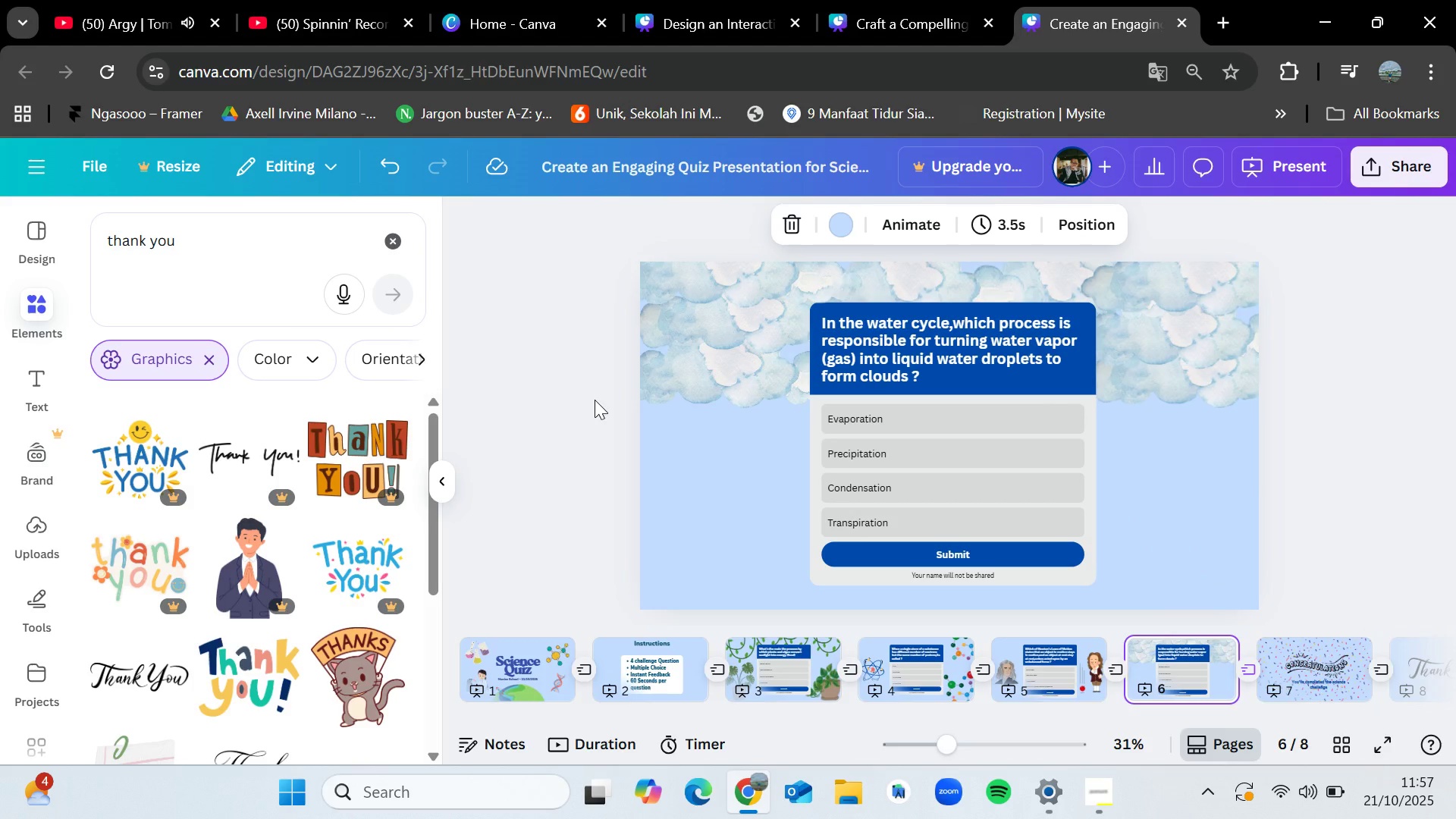 
key(ArrowRight)
 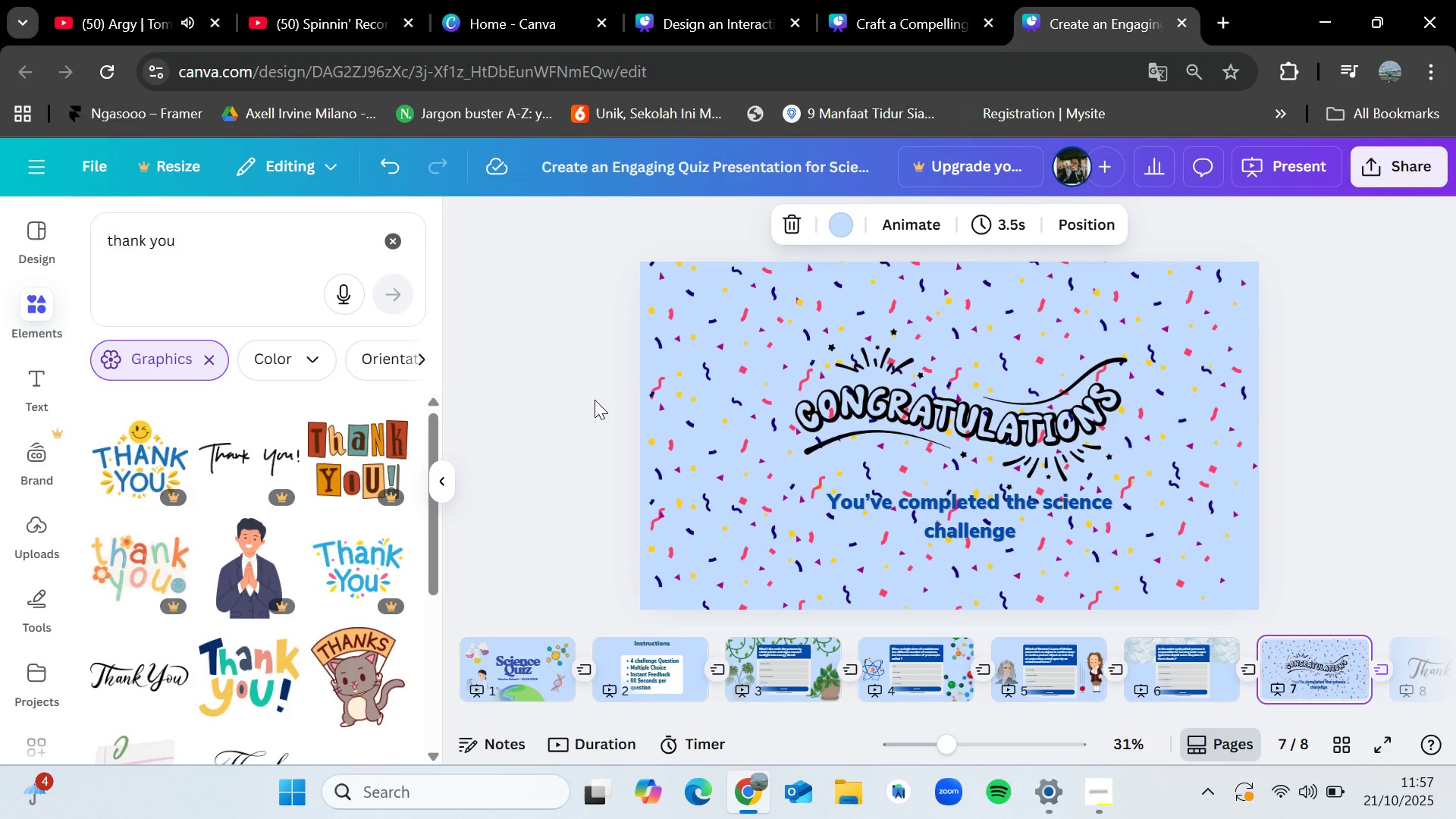 
wait(16.68)
 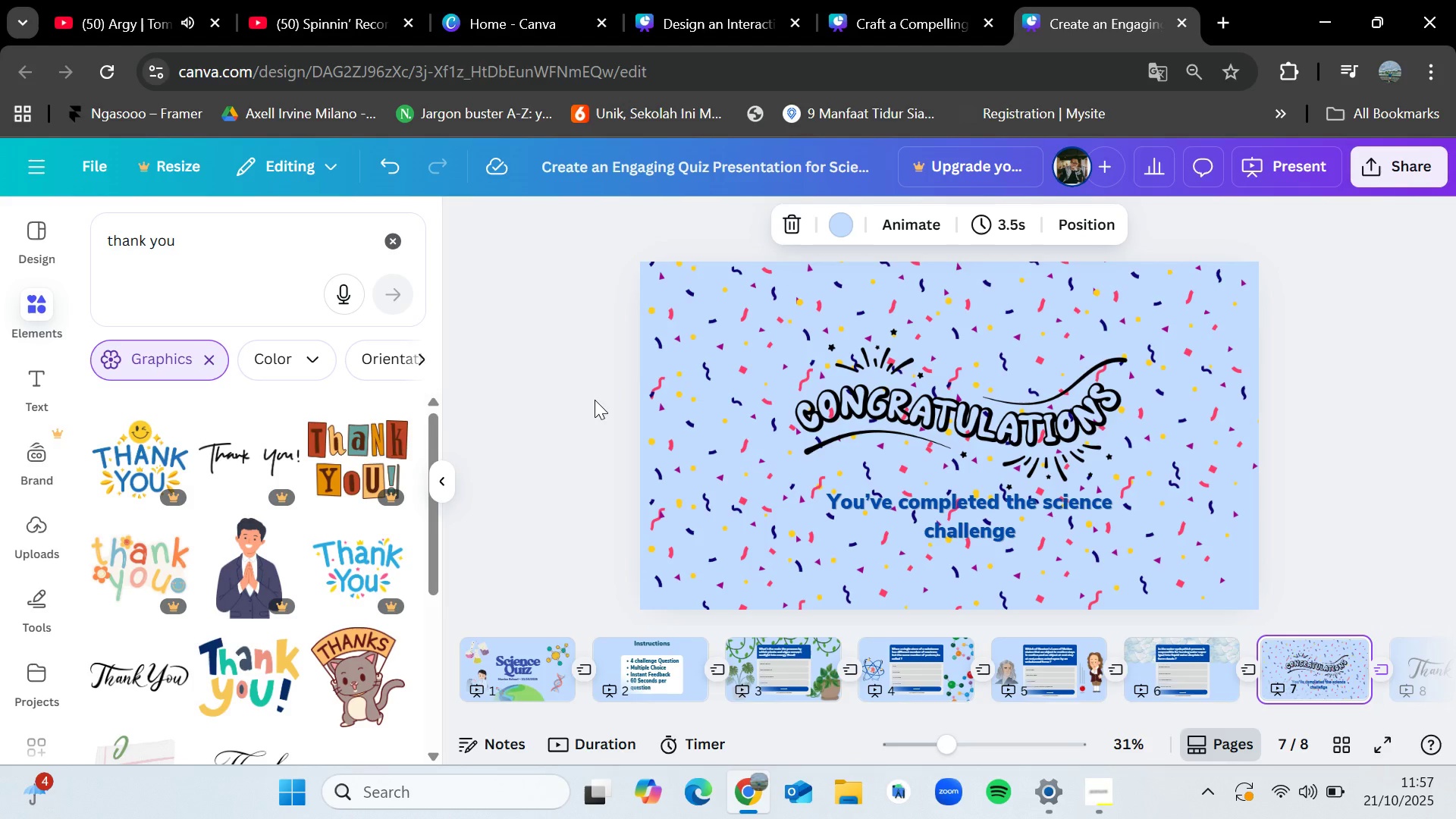 
key(ArrowLeft)
 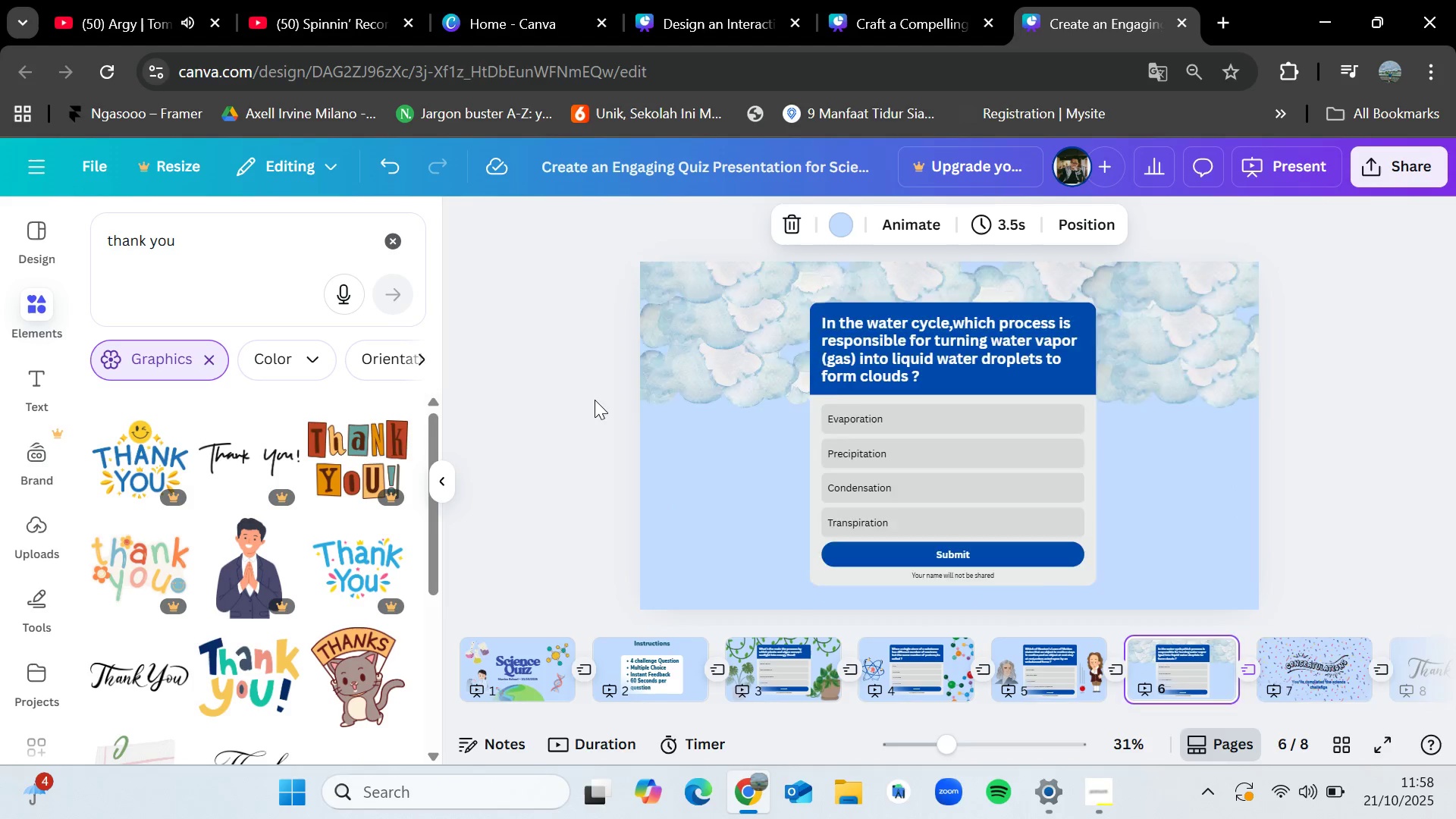 
key(ArrowRight)
 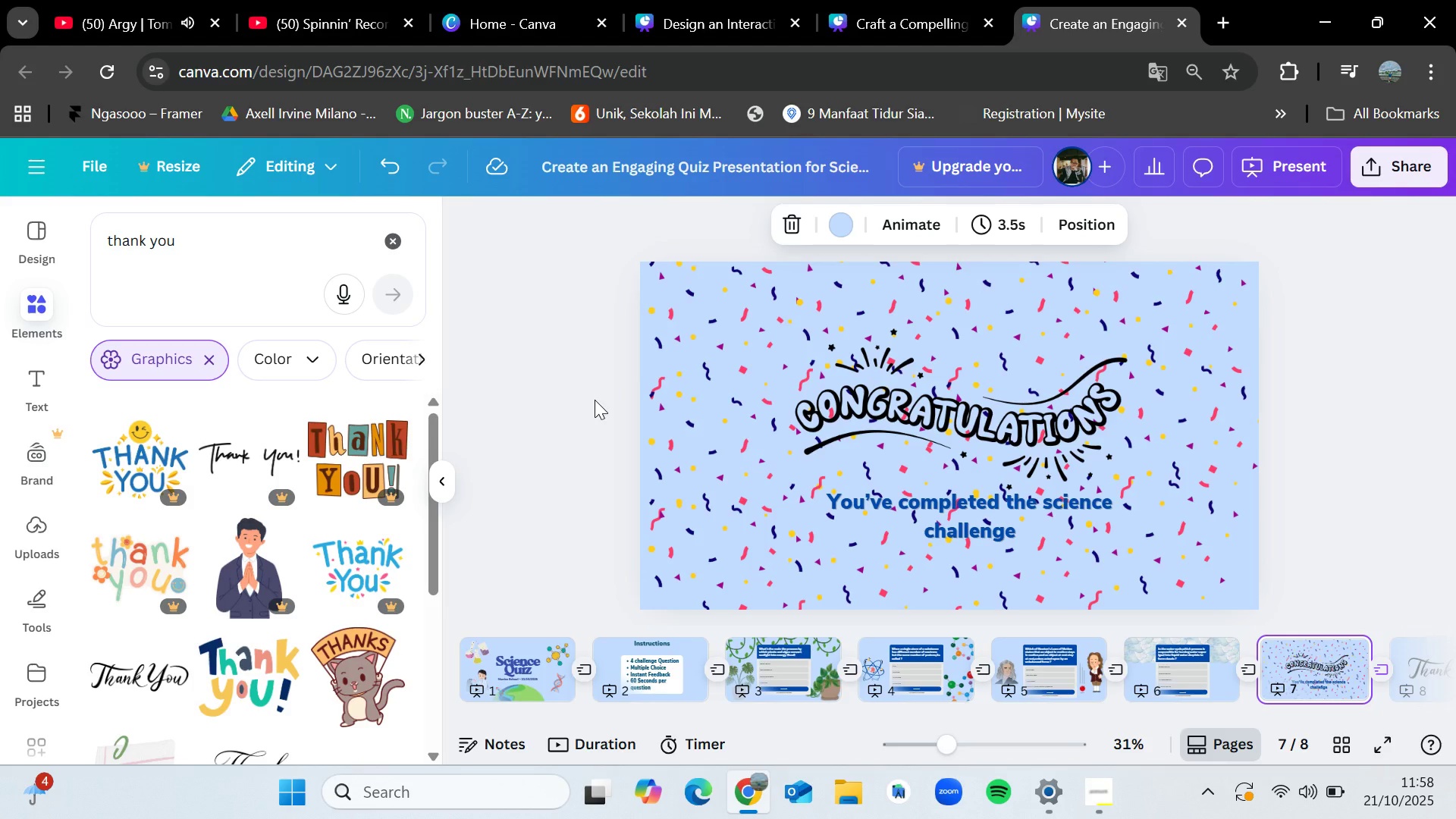 
key(ArrowRight)
 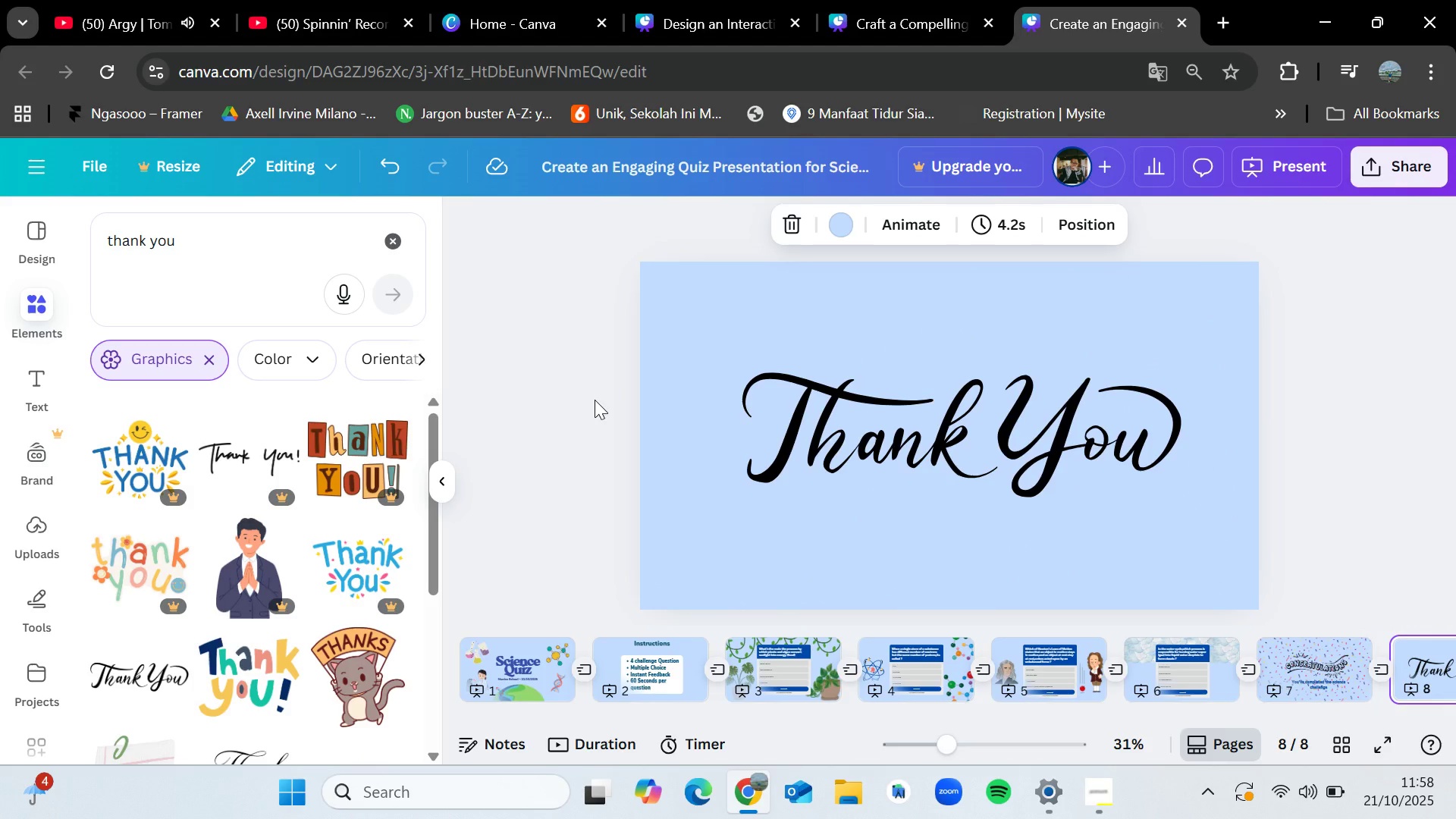 
wait(14.06)
 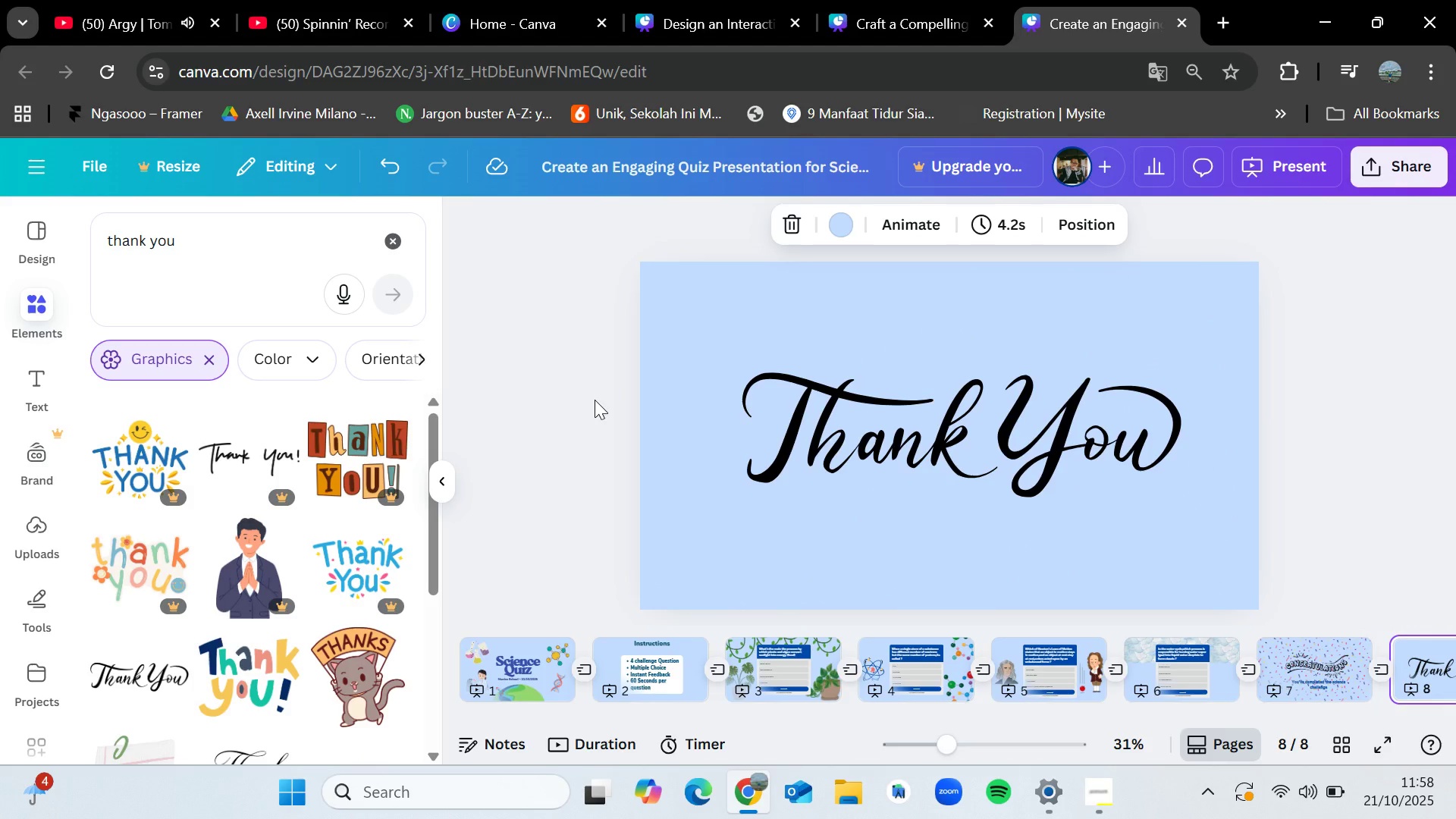 
key(ArrowRight)
 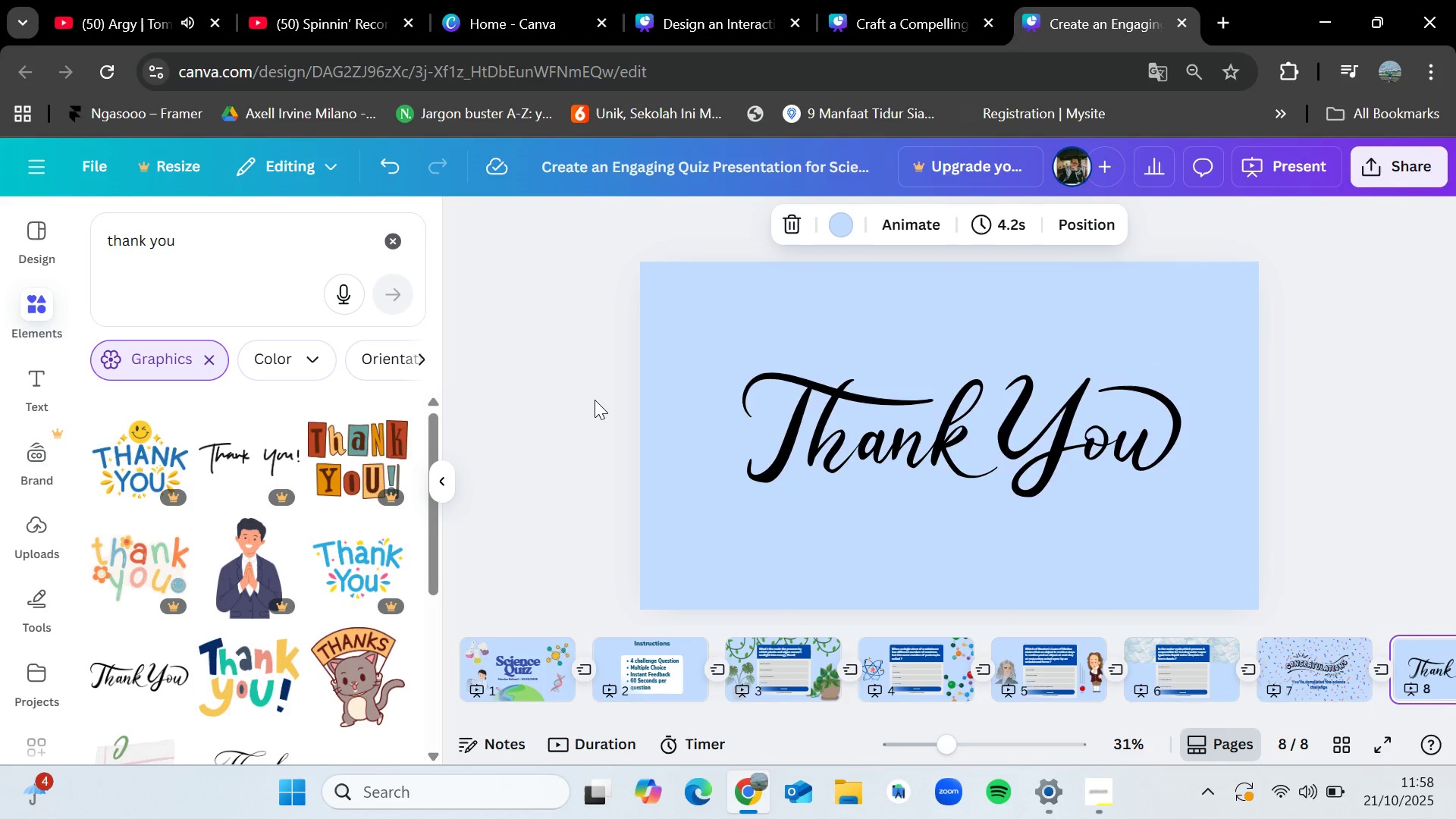 
key(ArrowLeft)
 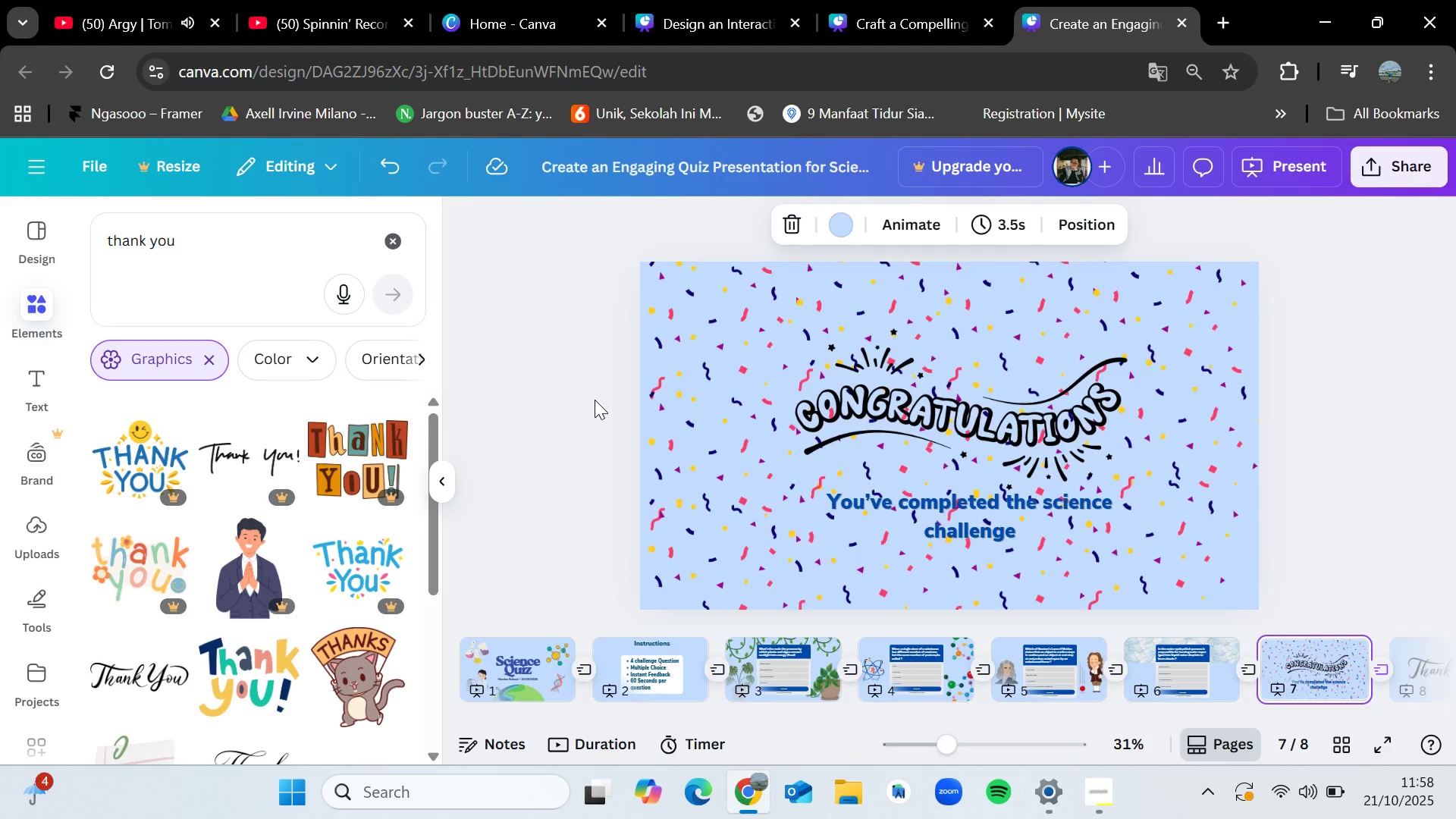 
key(ArrowLeft)
 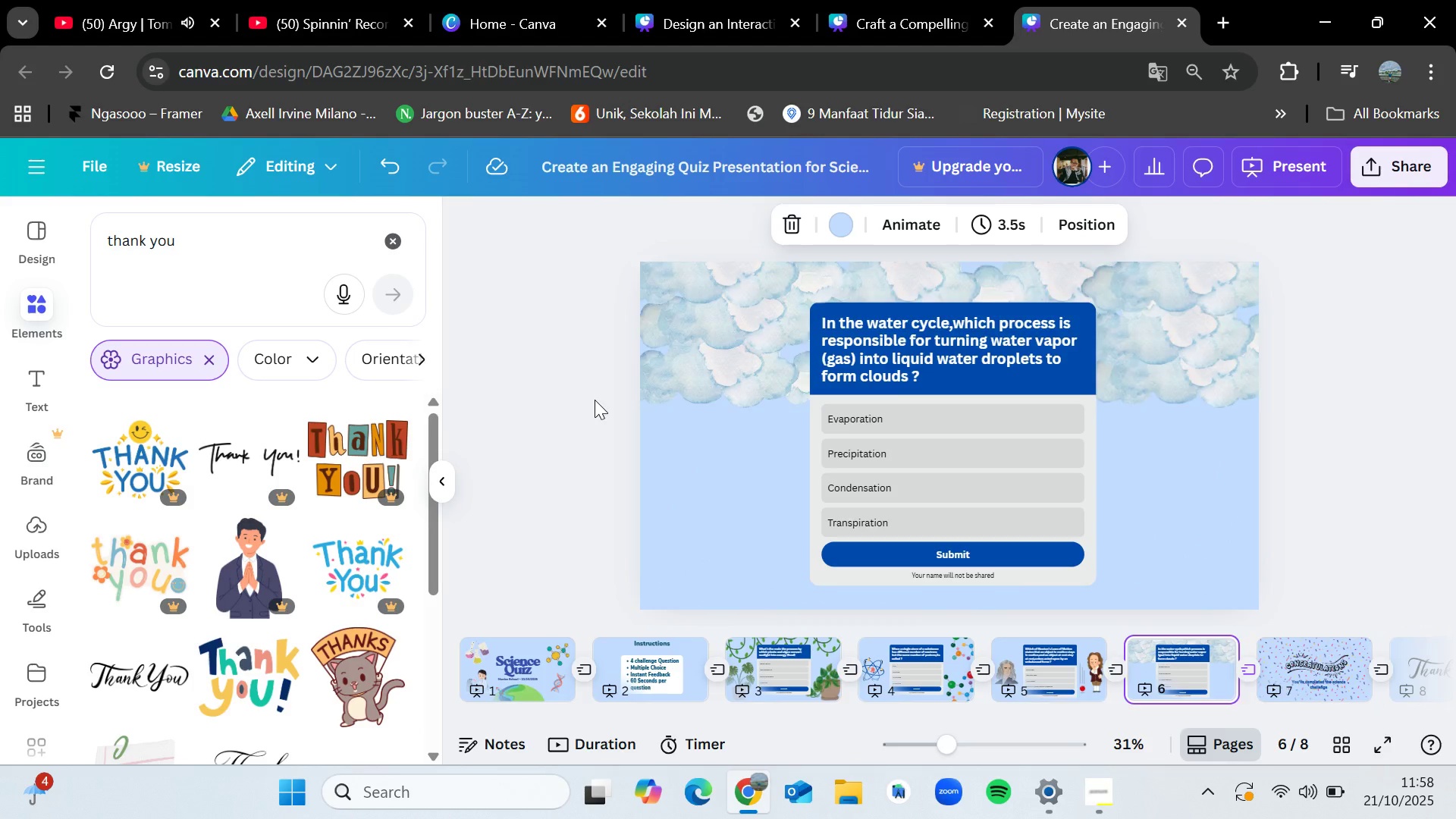 
key(ArrowLeft)
 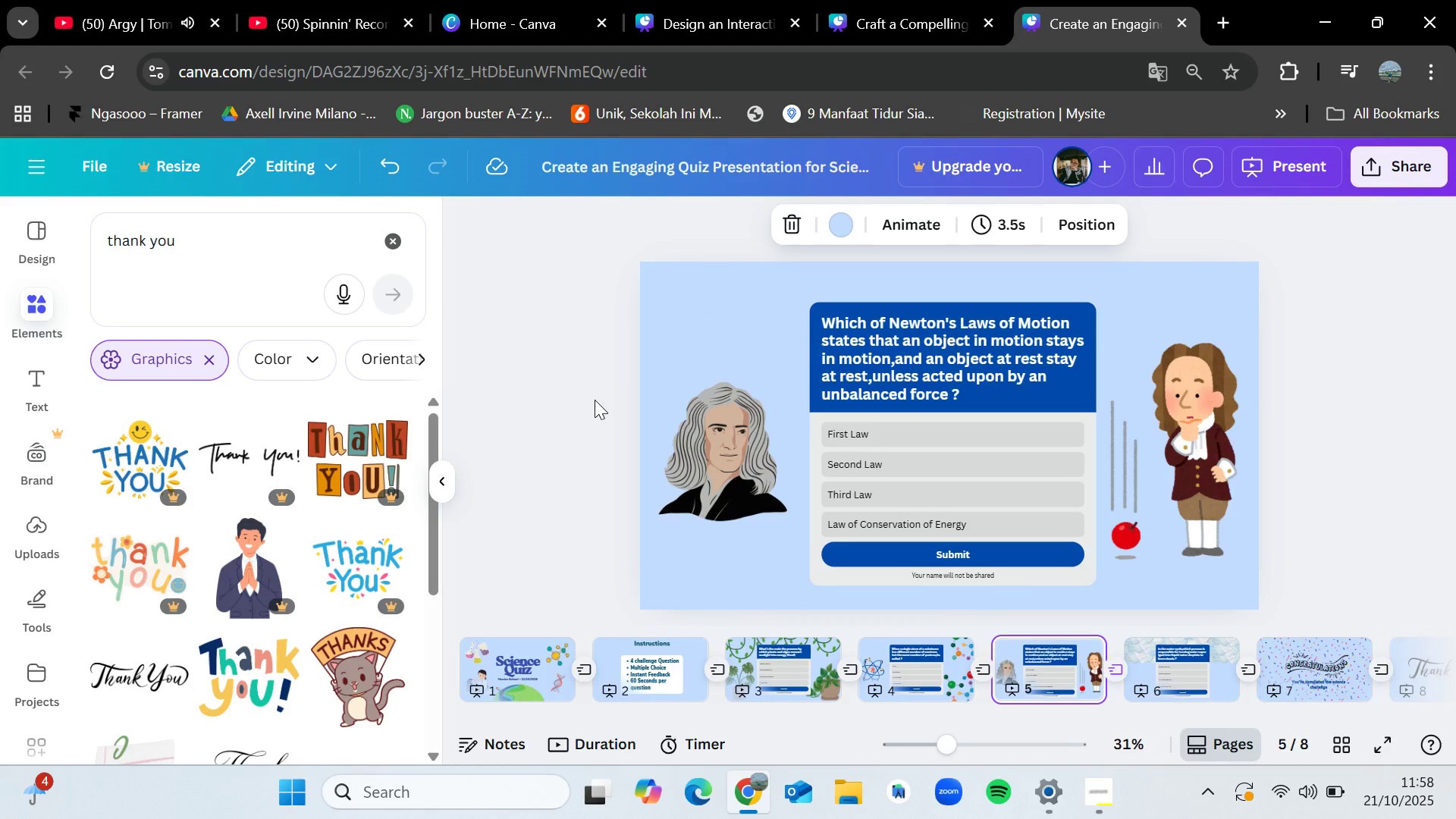 
key(ArrowLeft)
 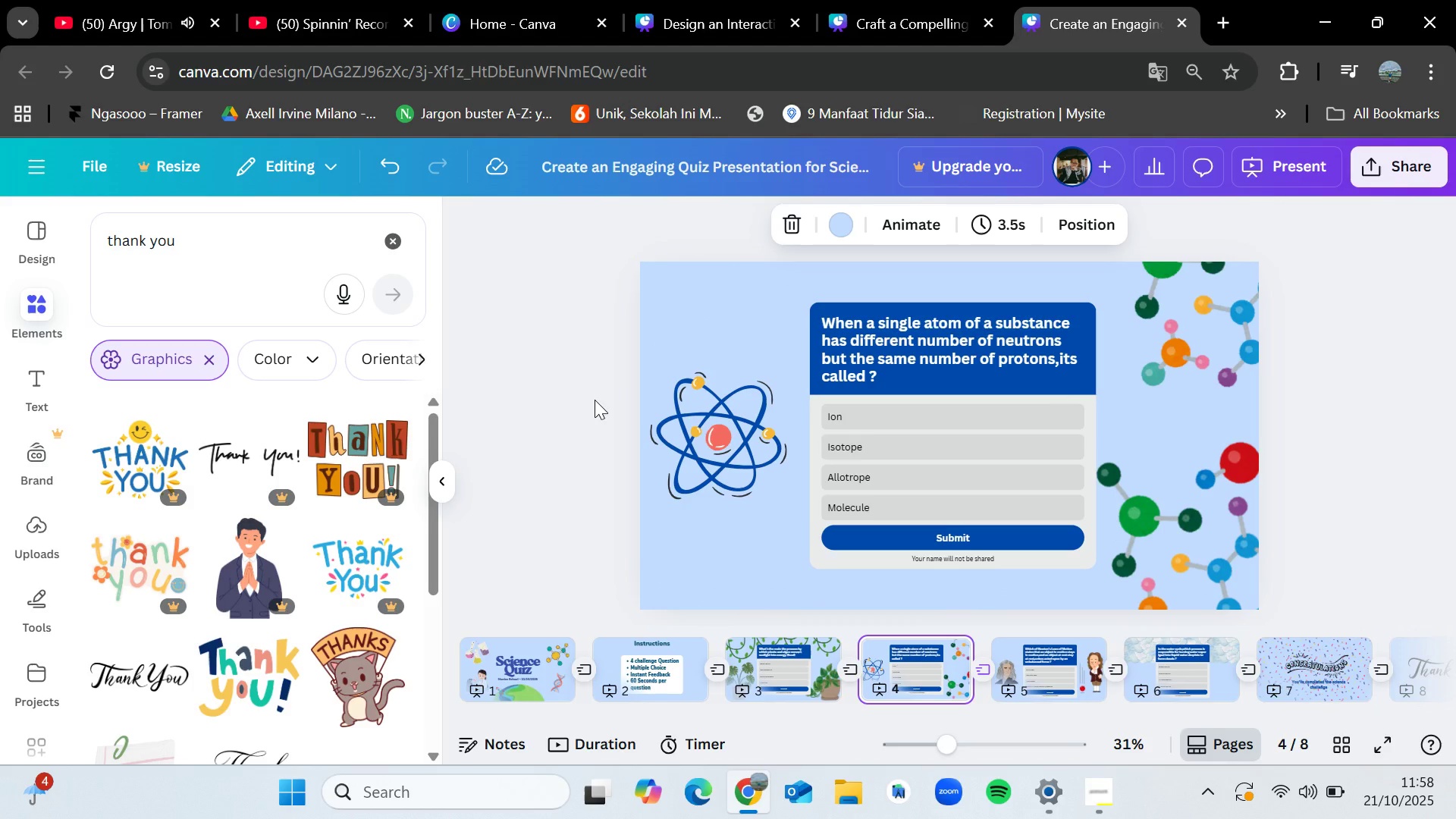 
wait(14.33)
 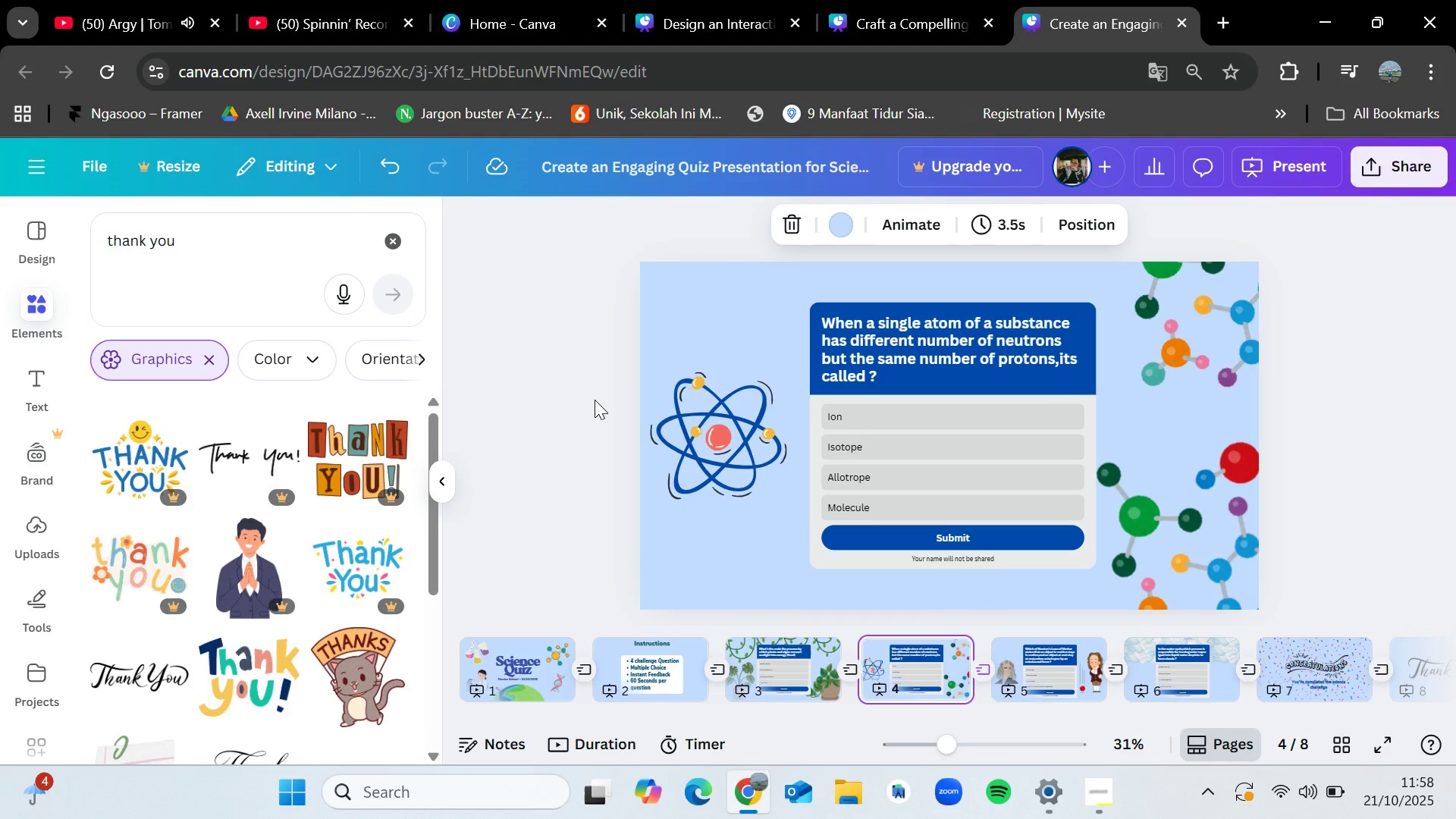 
key(ArrowRight)
 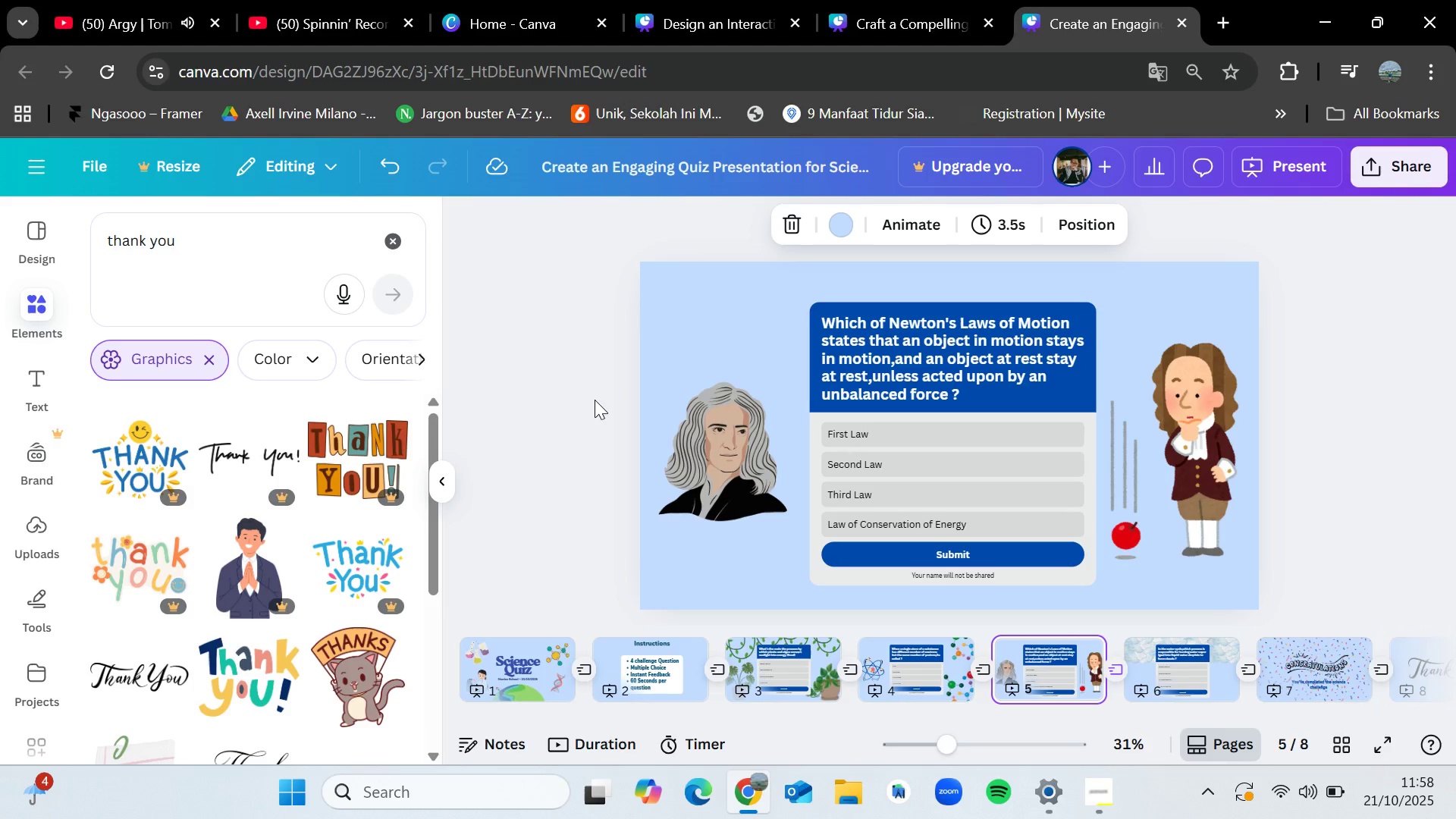 
wait(22.85)
 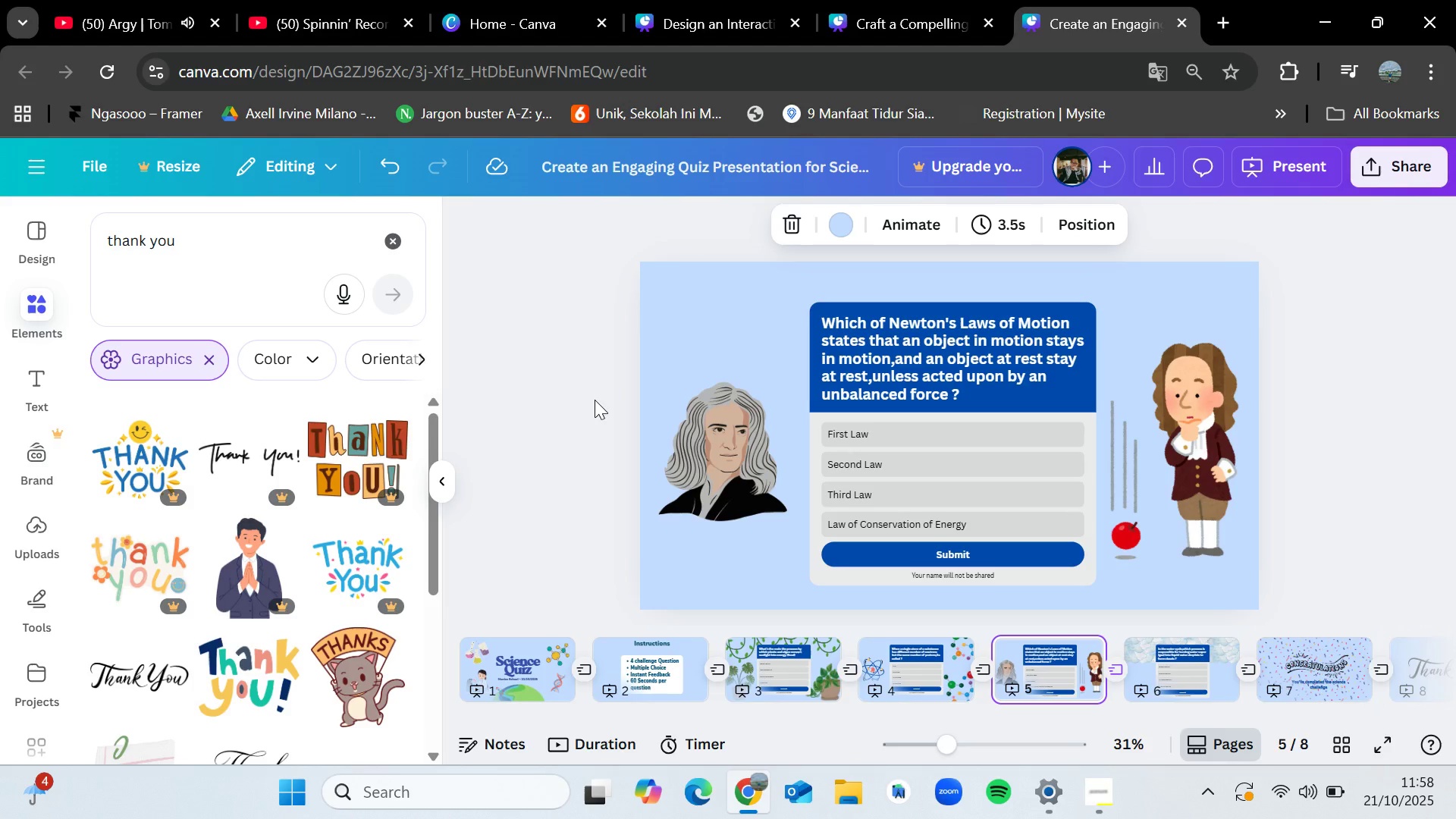 
key(ArrowRight)
 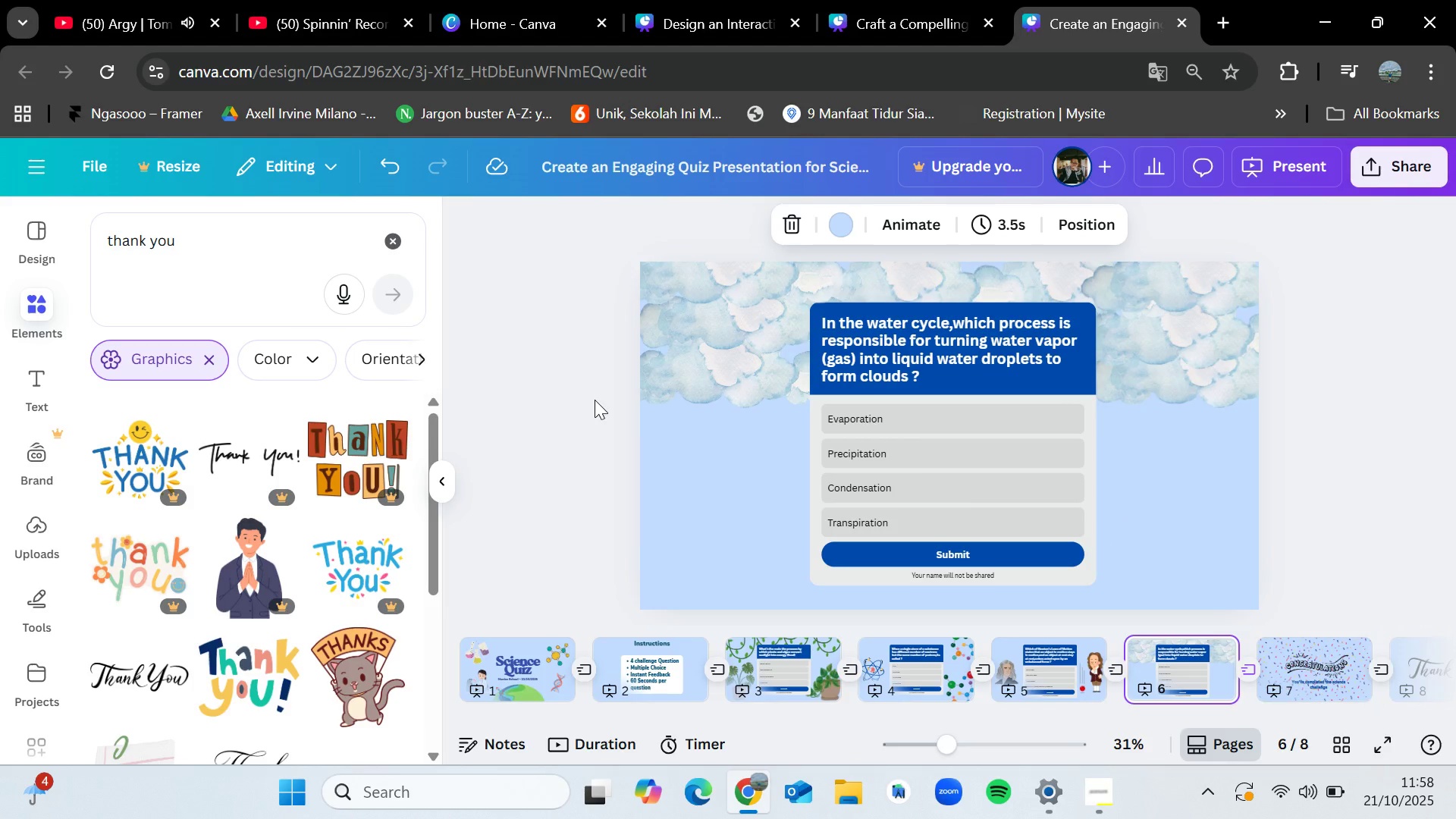 
key(ArrowLeft)
 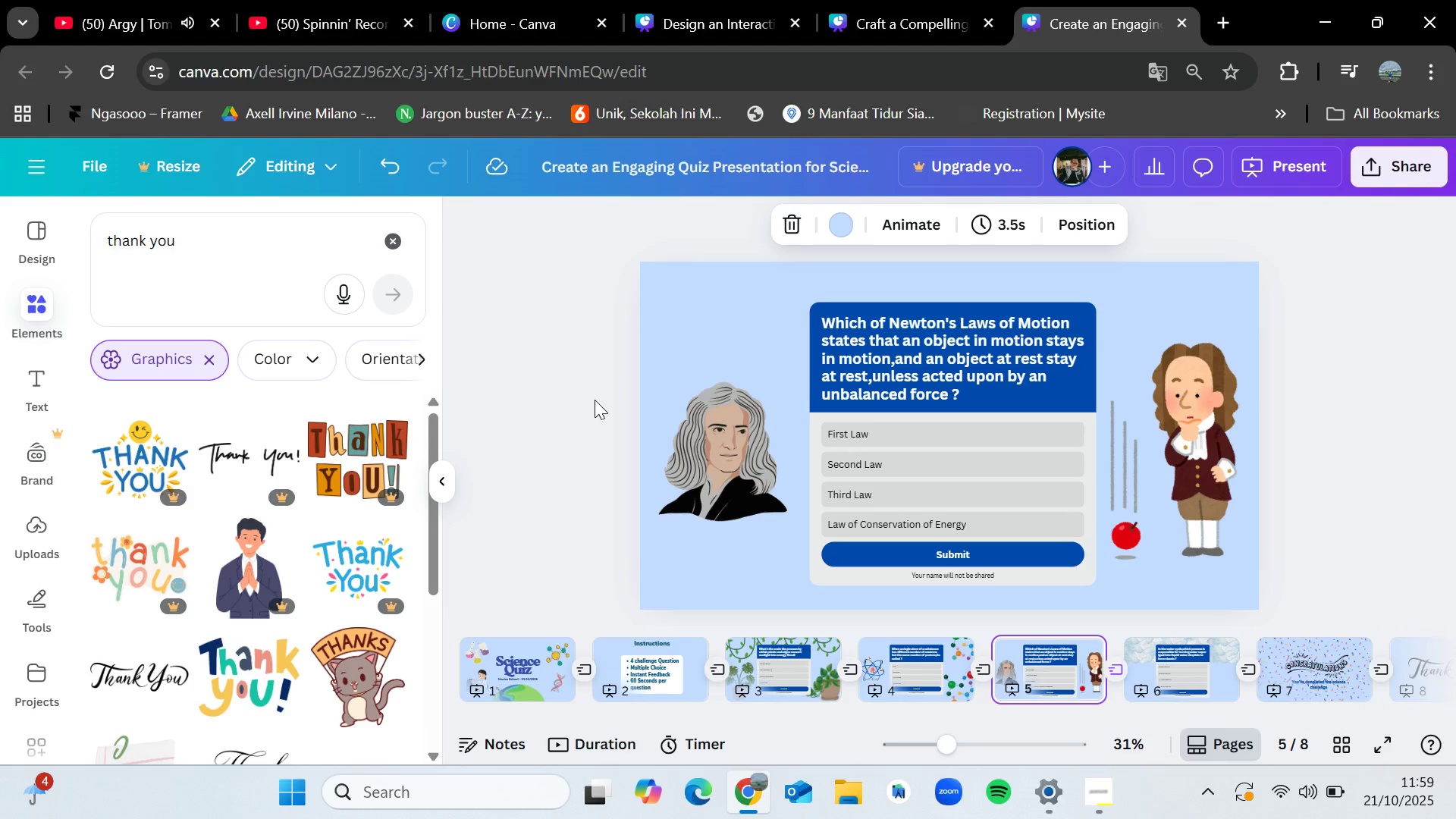 
key(ArrowRight)
 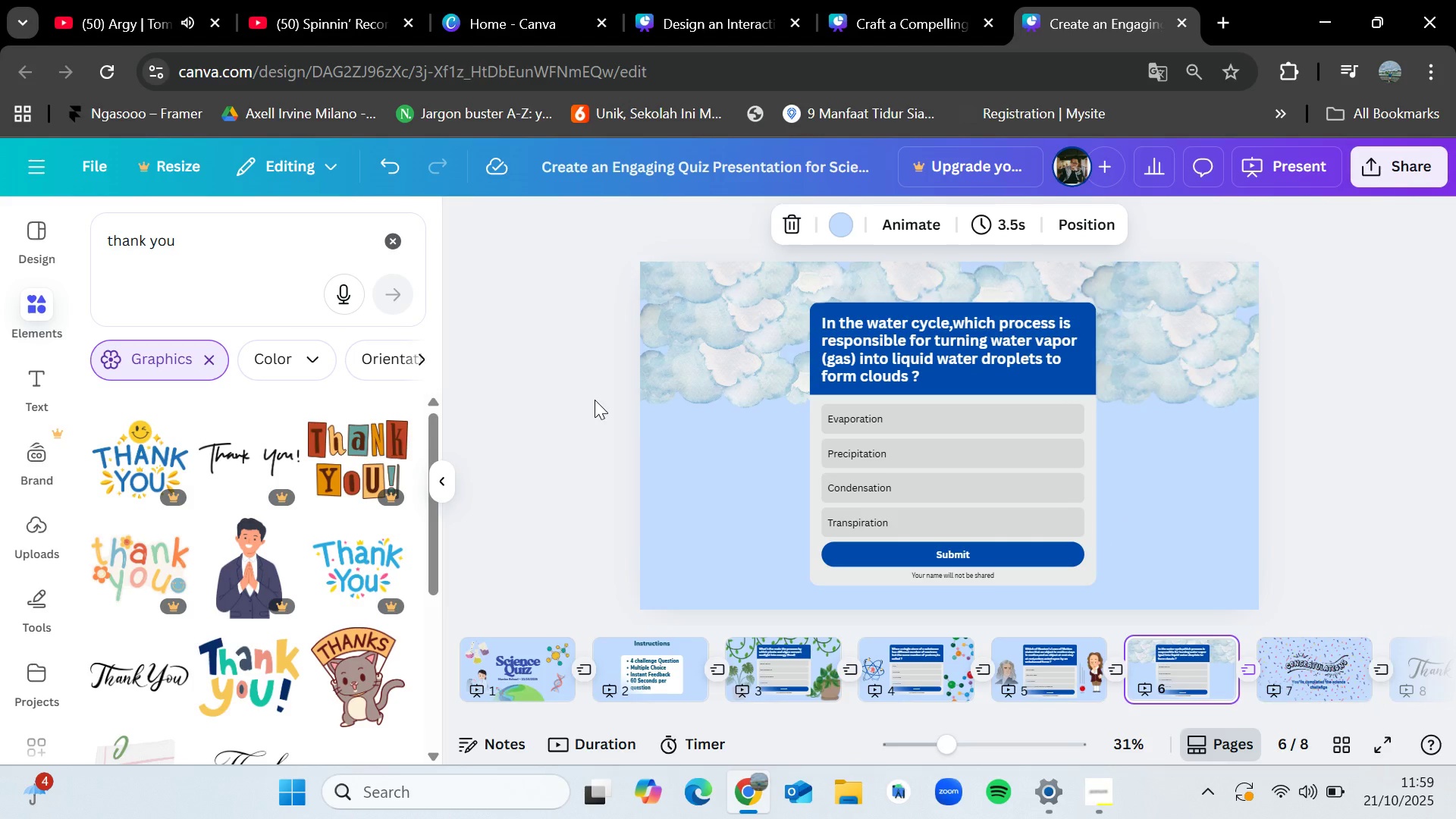 
key(ArrowLeft)
 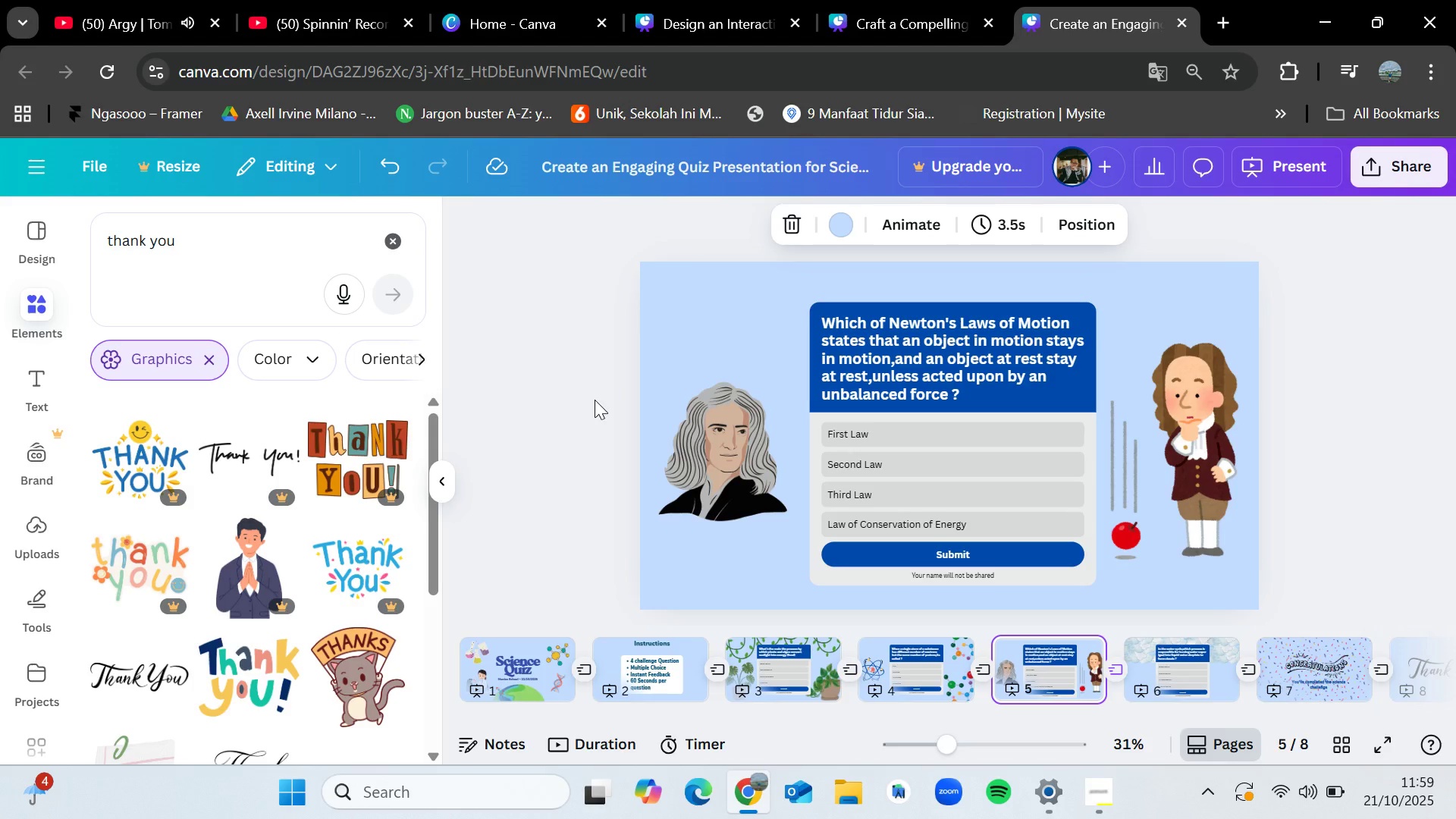 
key(ArrowLeft)
 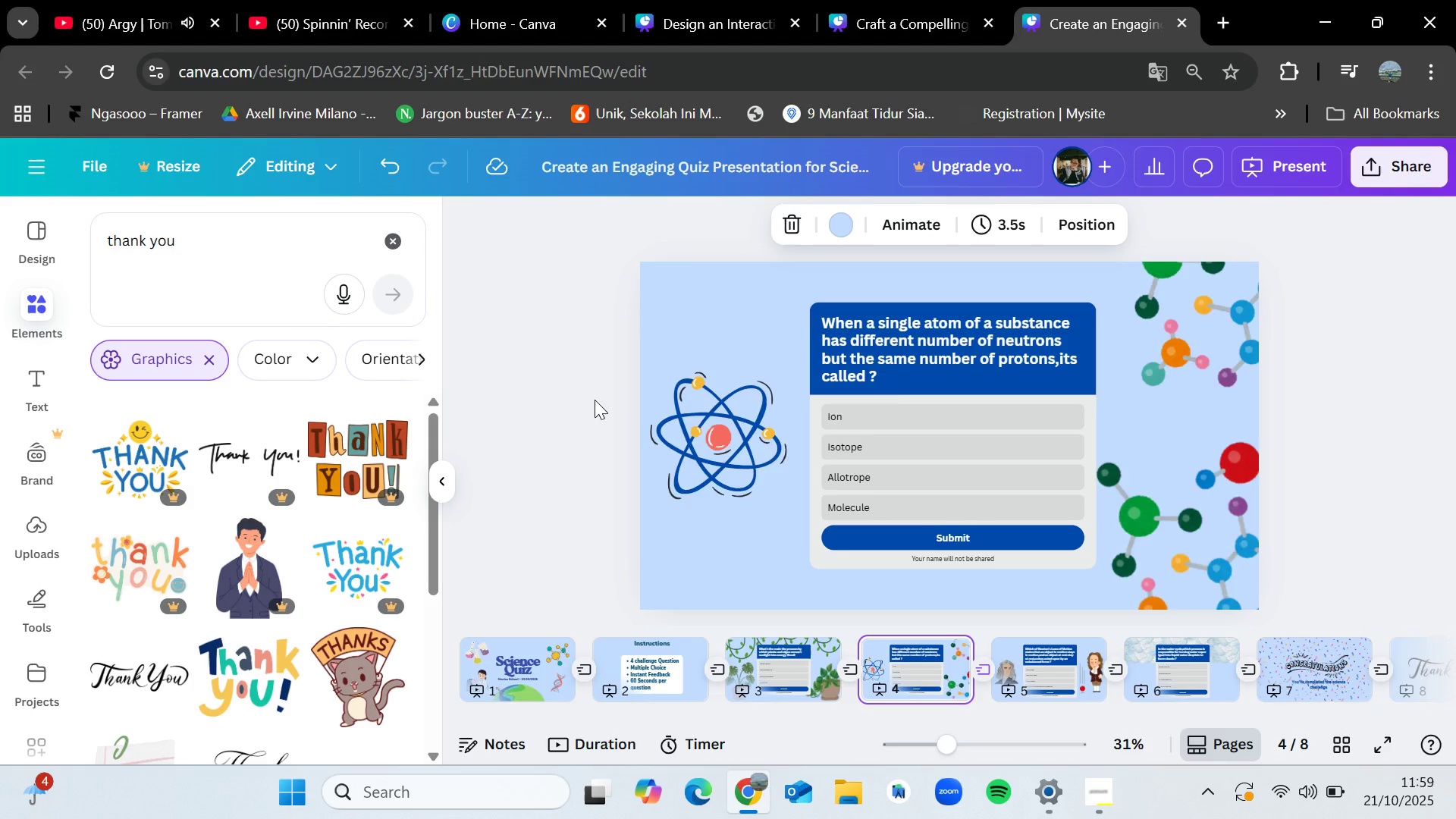 
key(ArrowRight)
 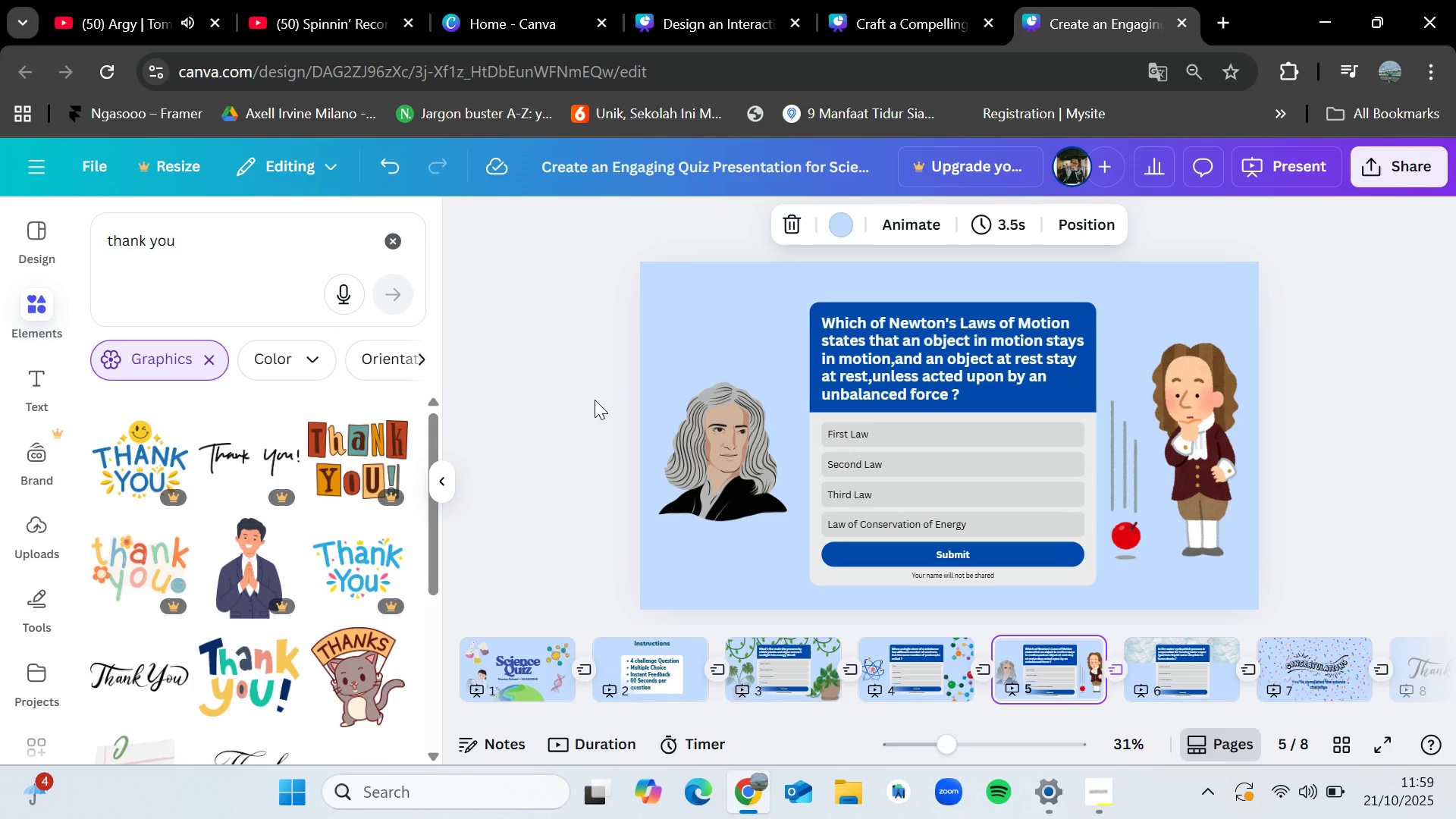 
wait(5.62)
 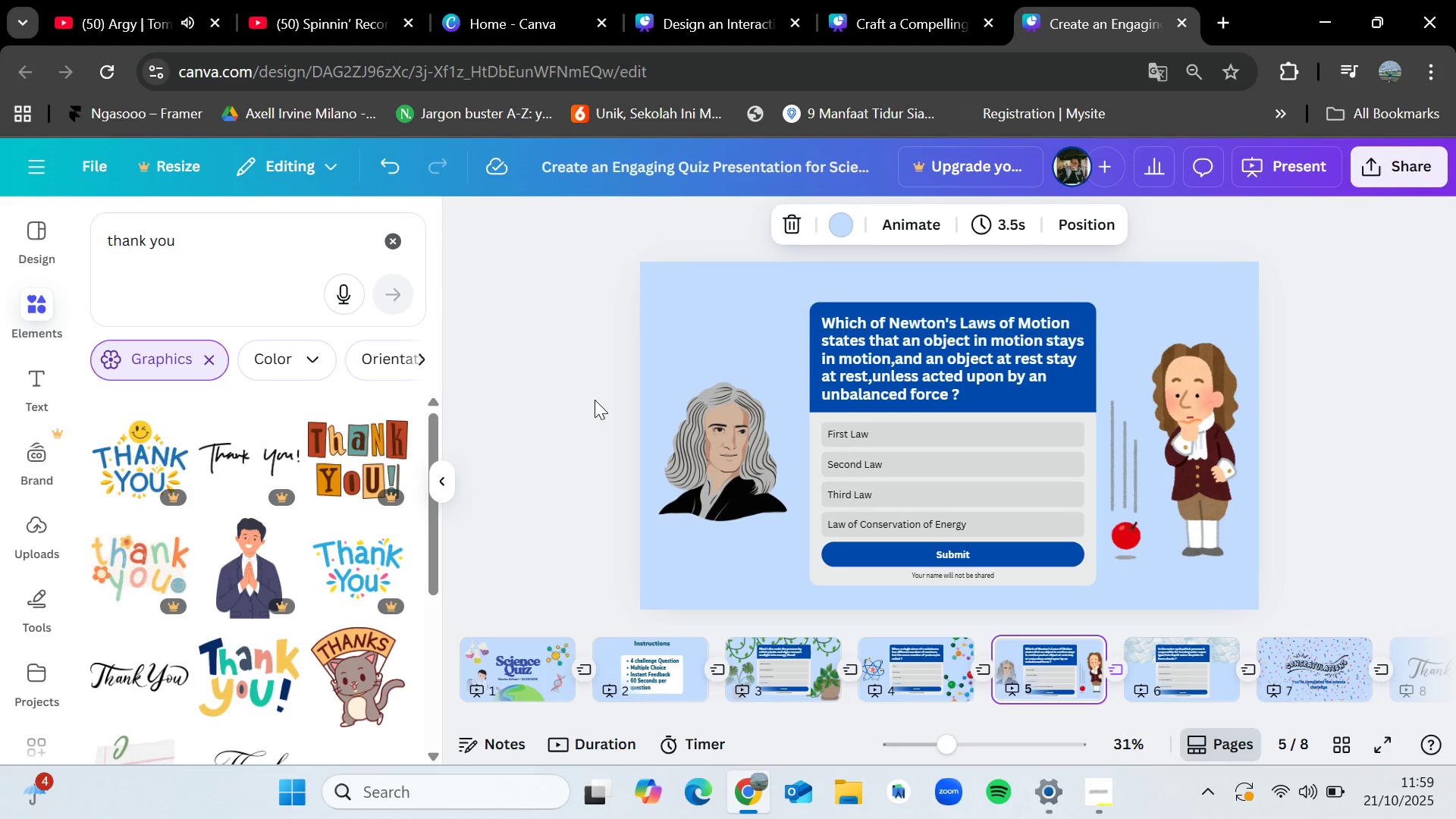 
key(ArrowLeft)
 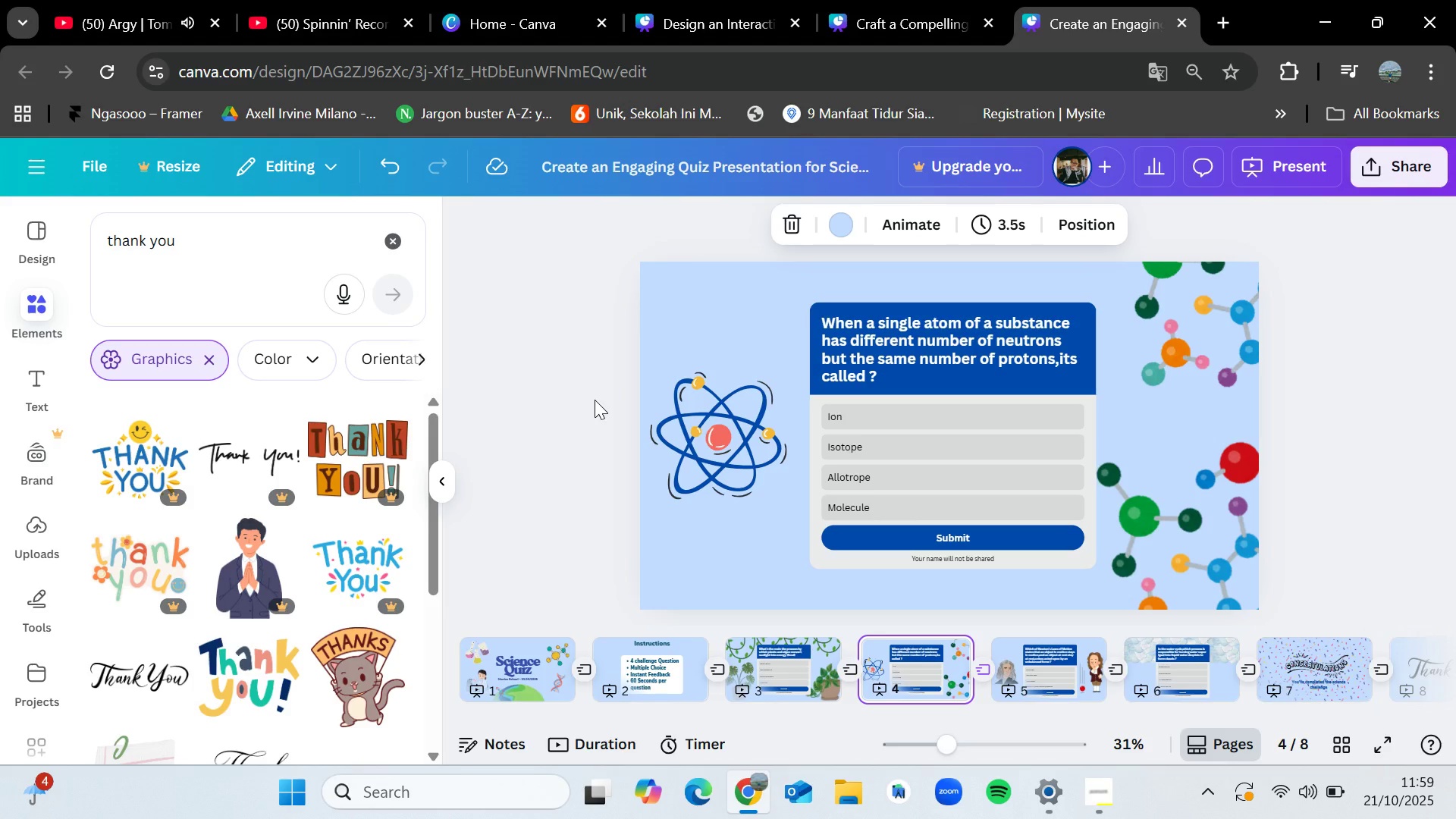 
wait(5.01)
 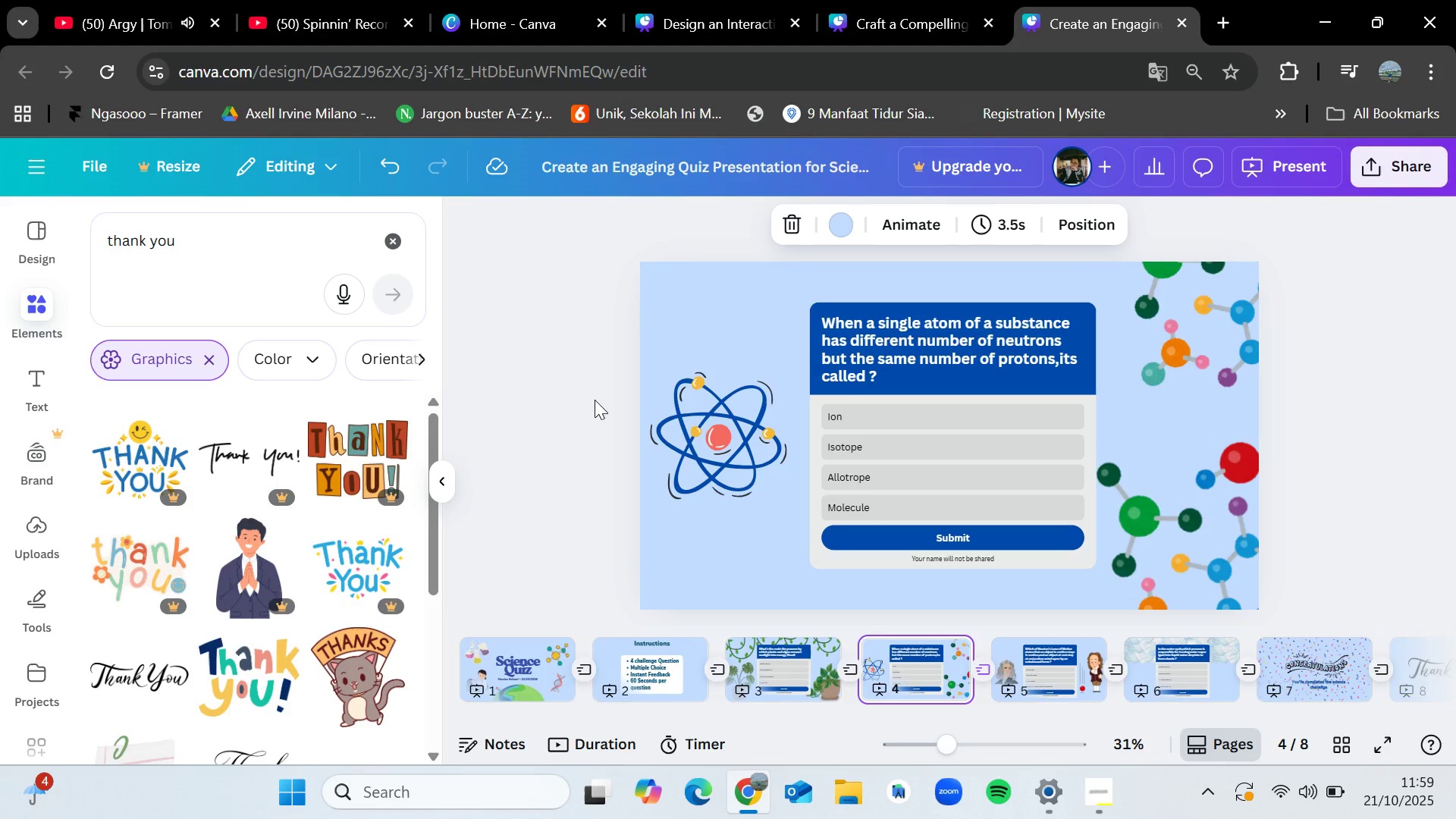 
key(ArrowLeft)
 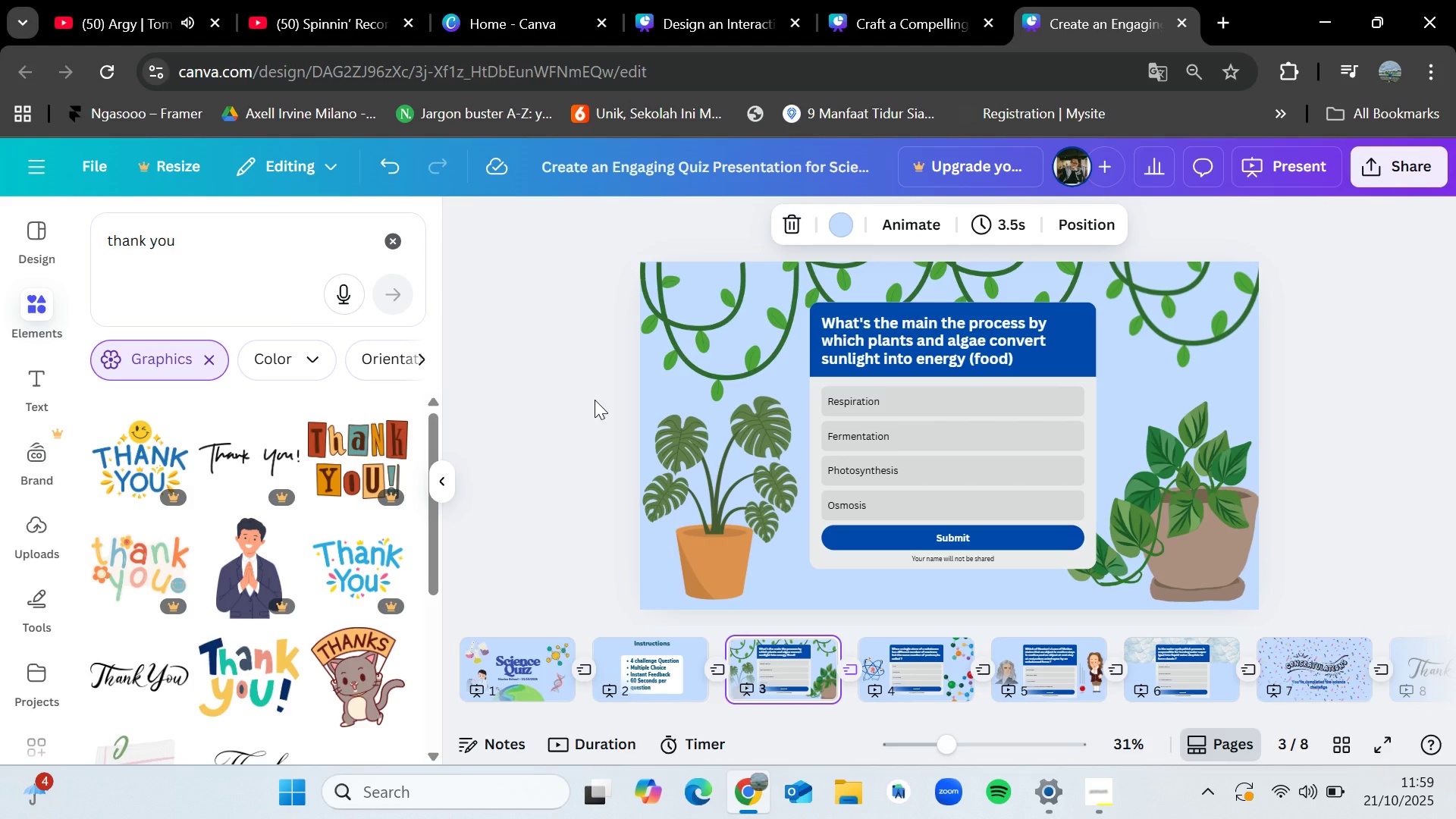 
key(ArrowRight)
 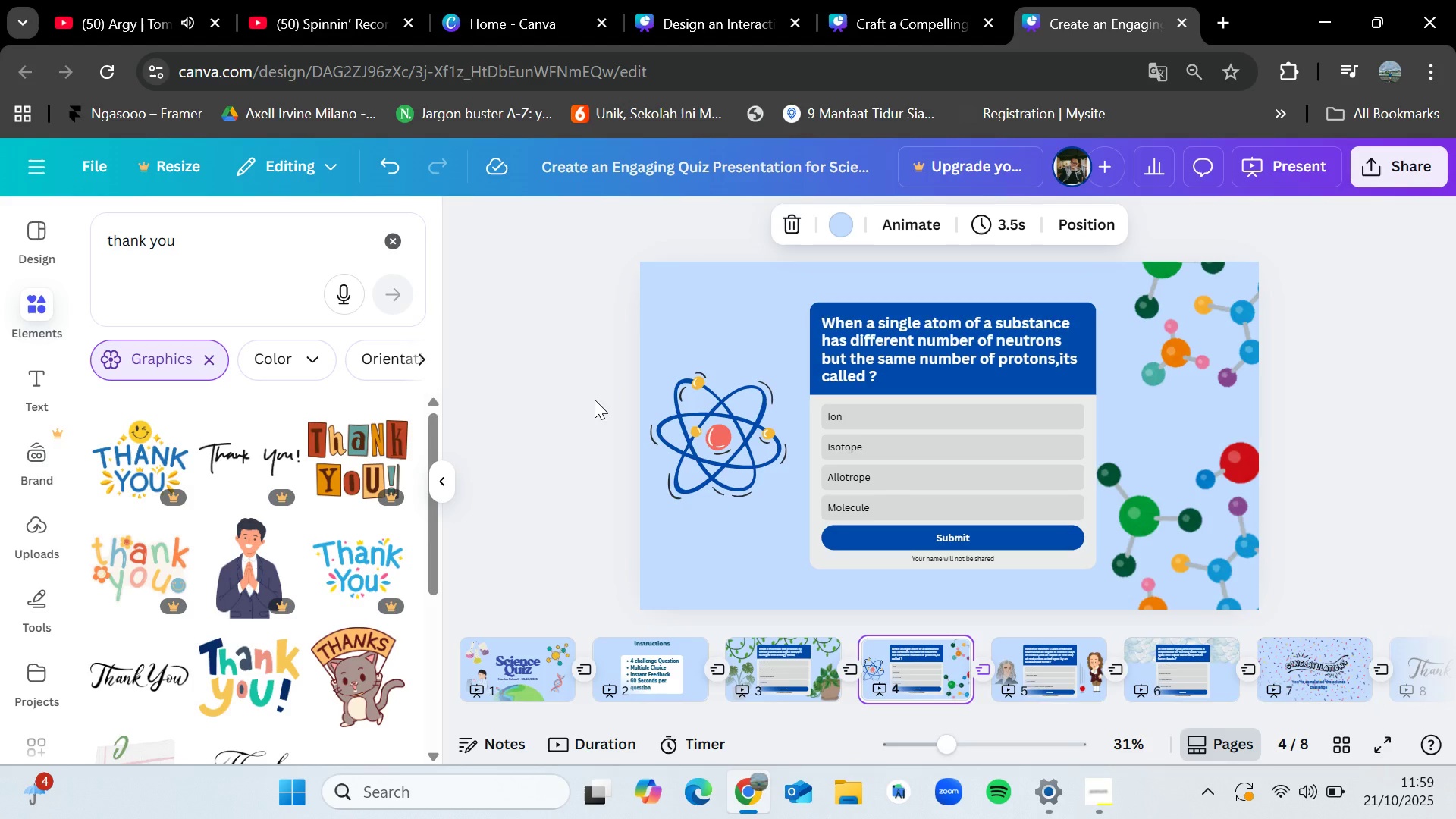 
wait(6.01)
 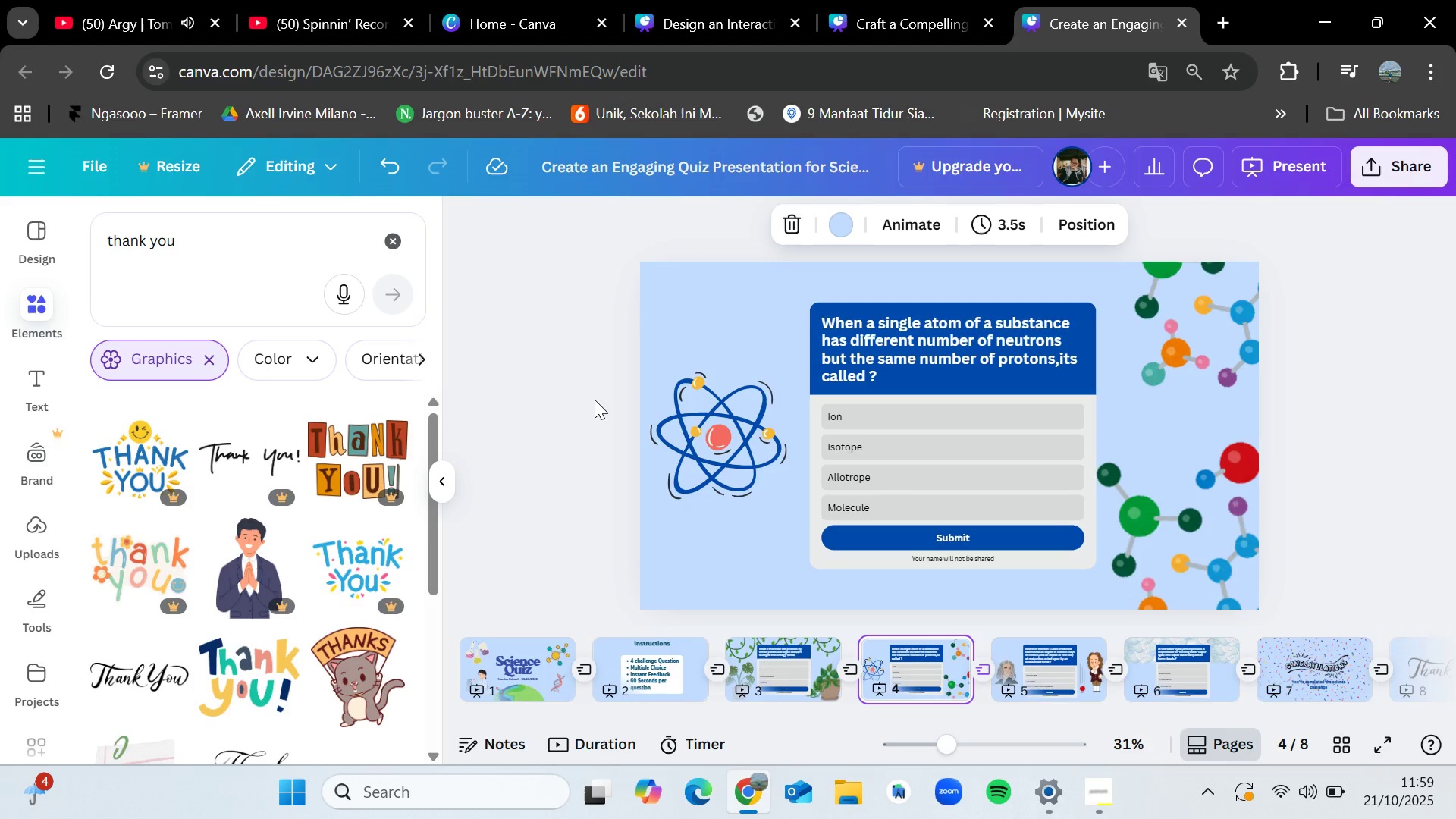 
key(ArrowLeft)
 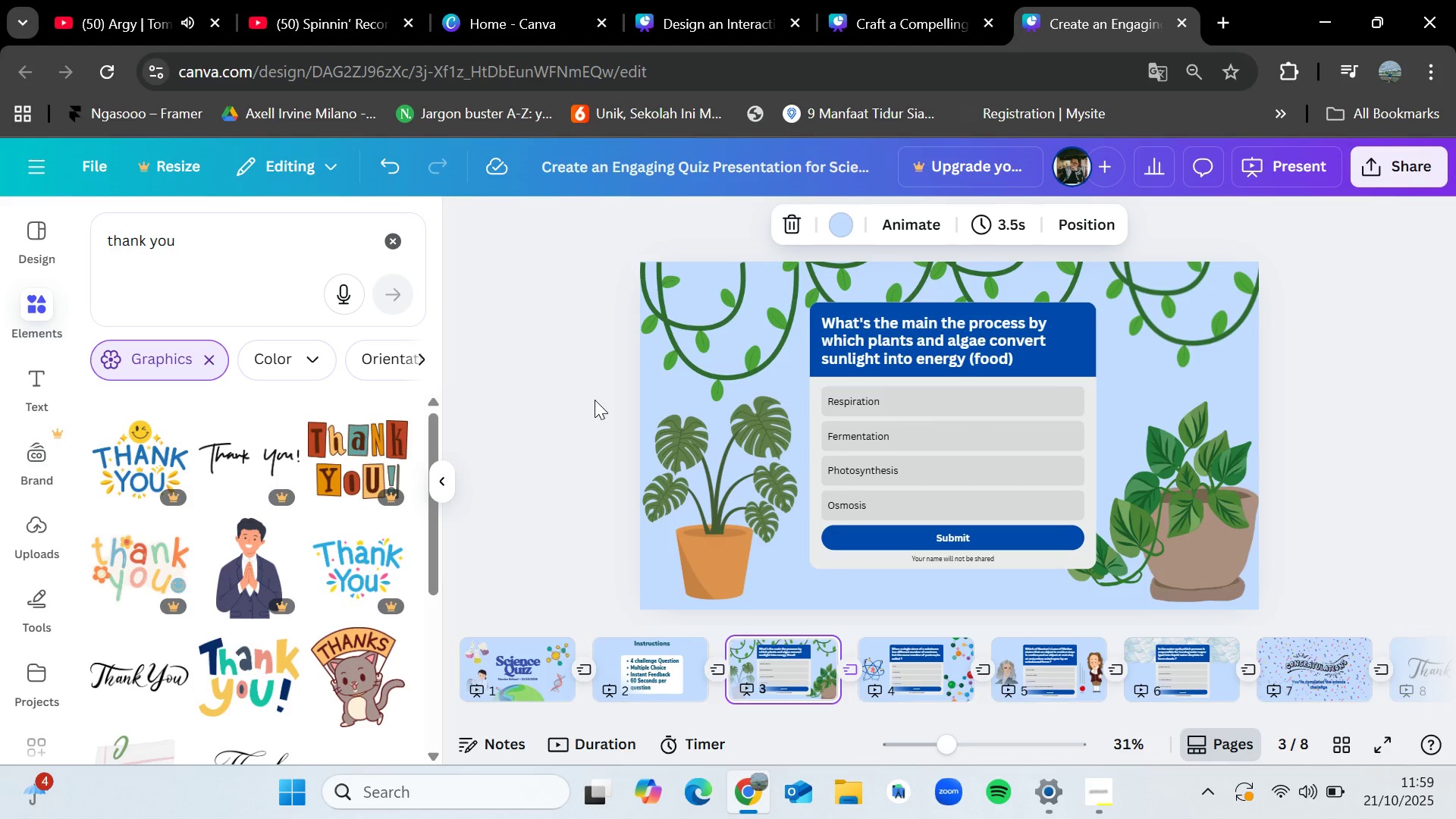 
key(ArrowRight)
 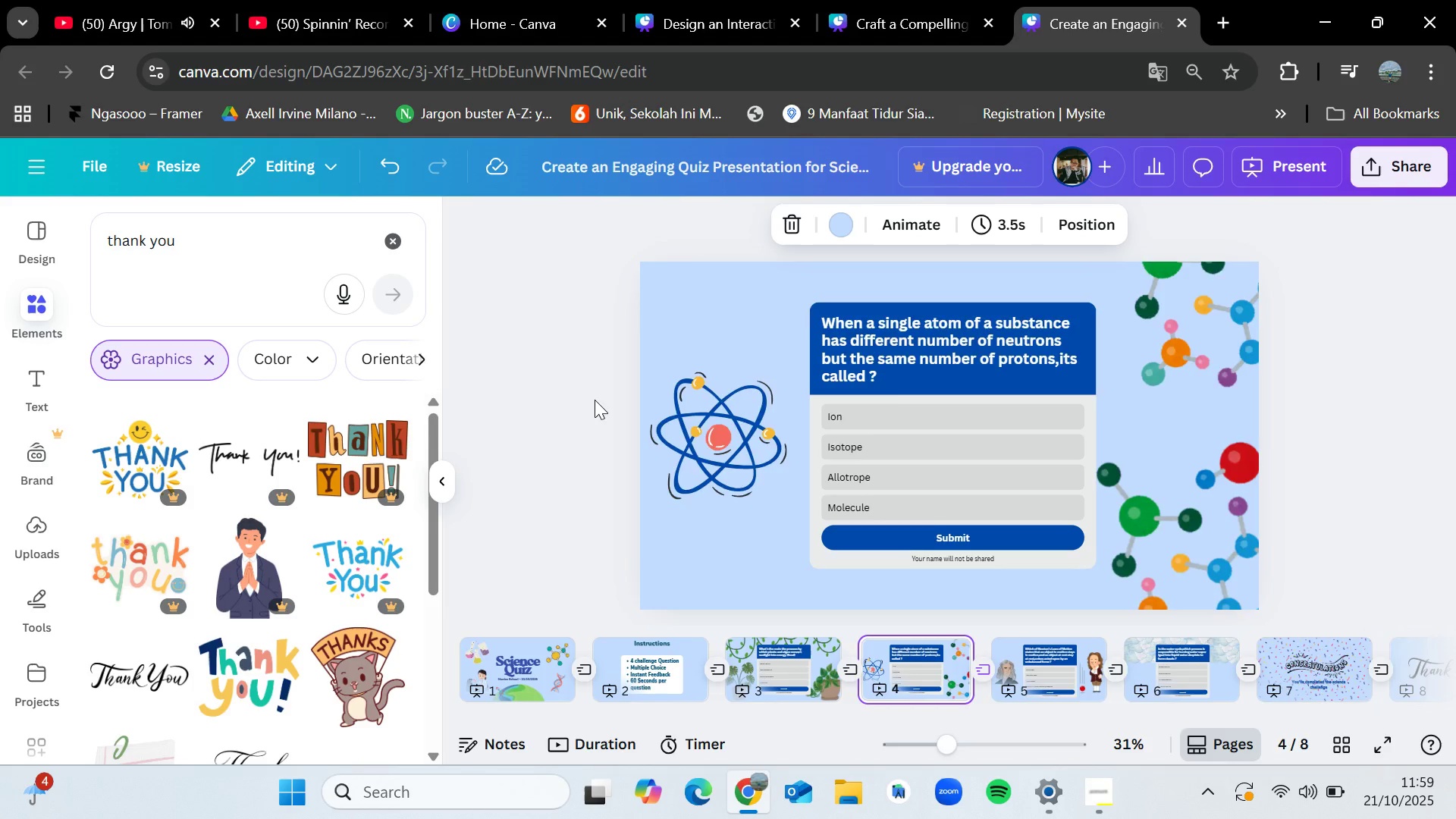 
key(ArrowRight)
 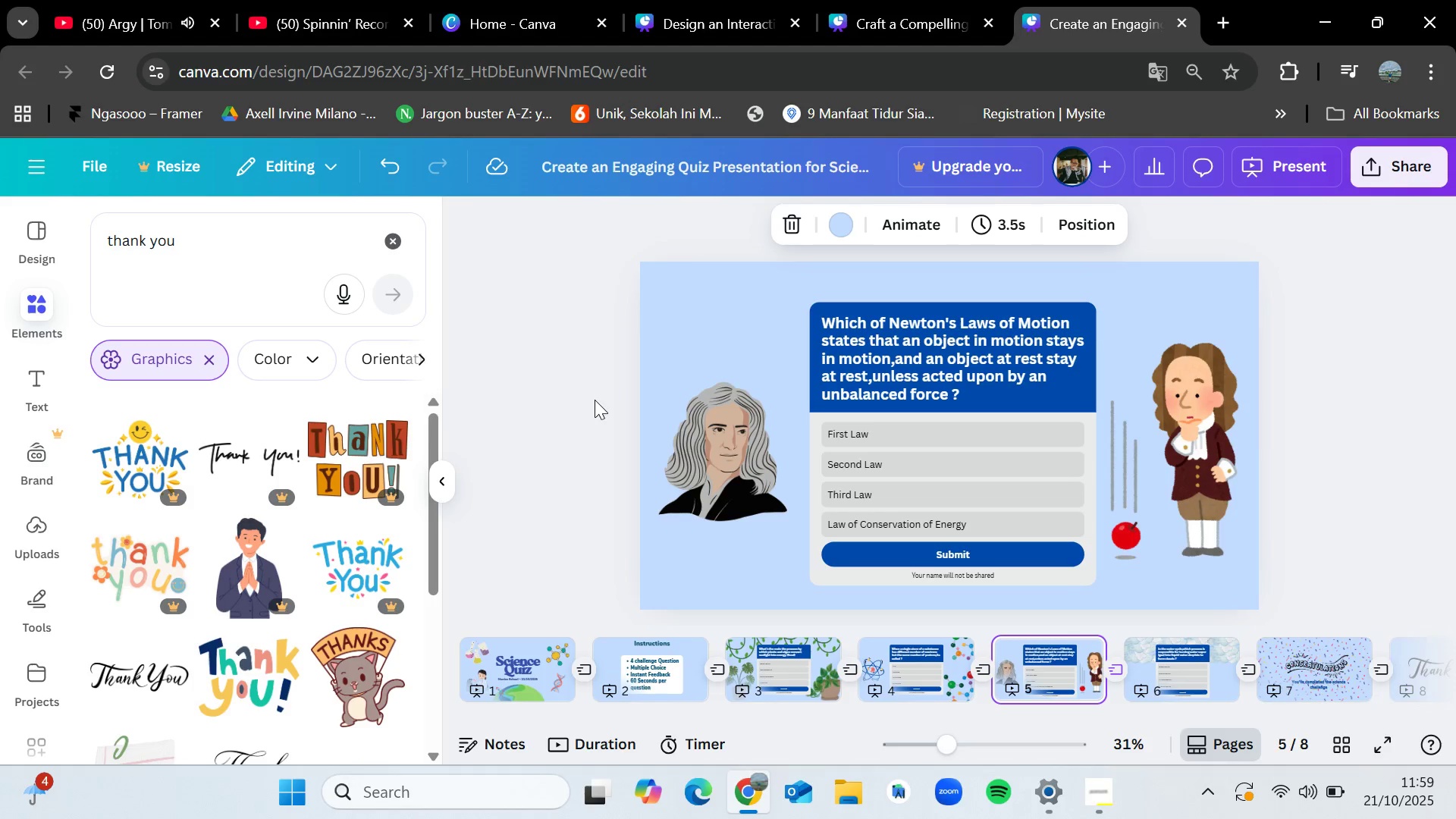 
key(ArrowRight)
 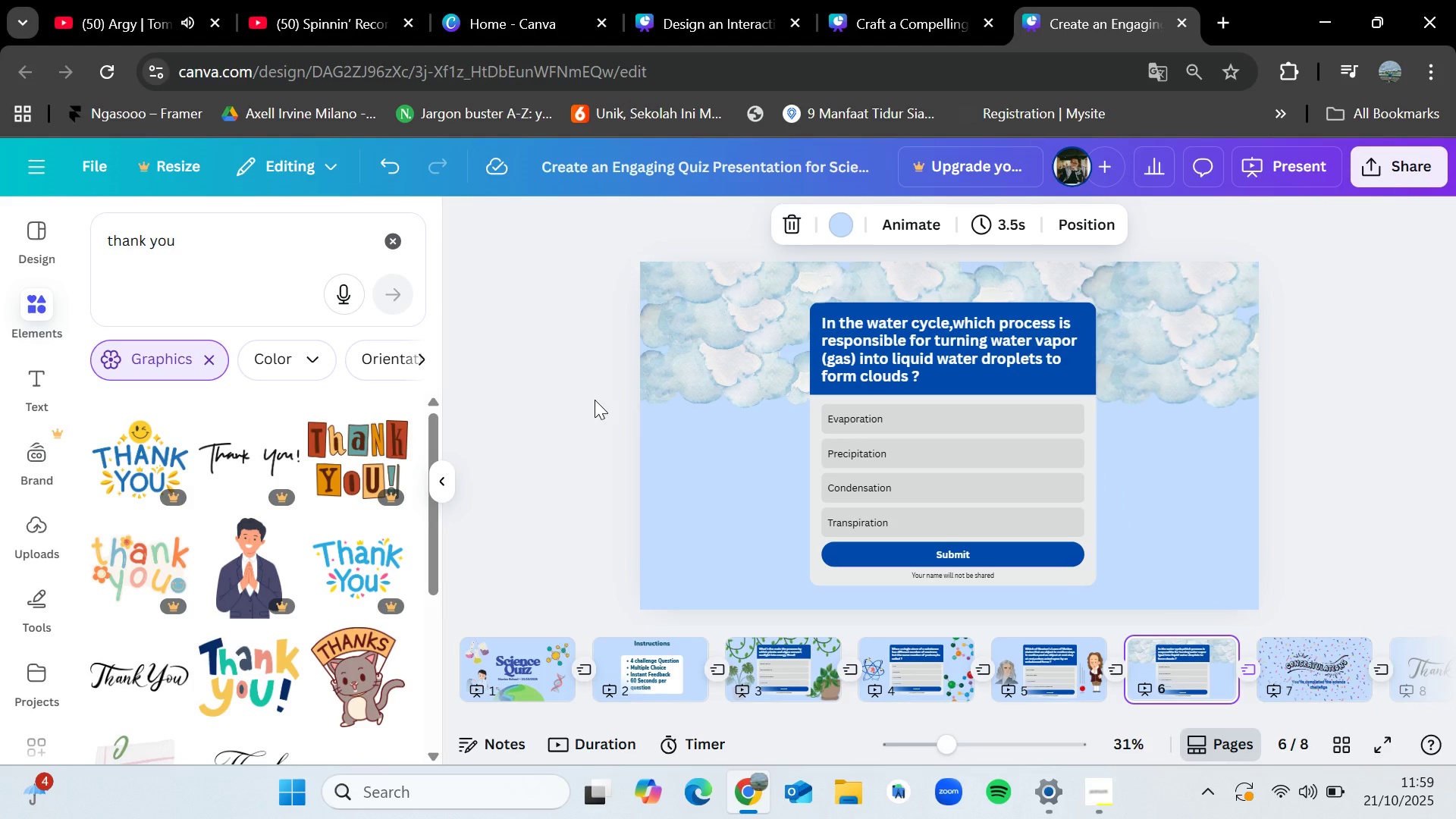 
key(ArrowLeft)
 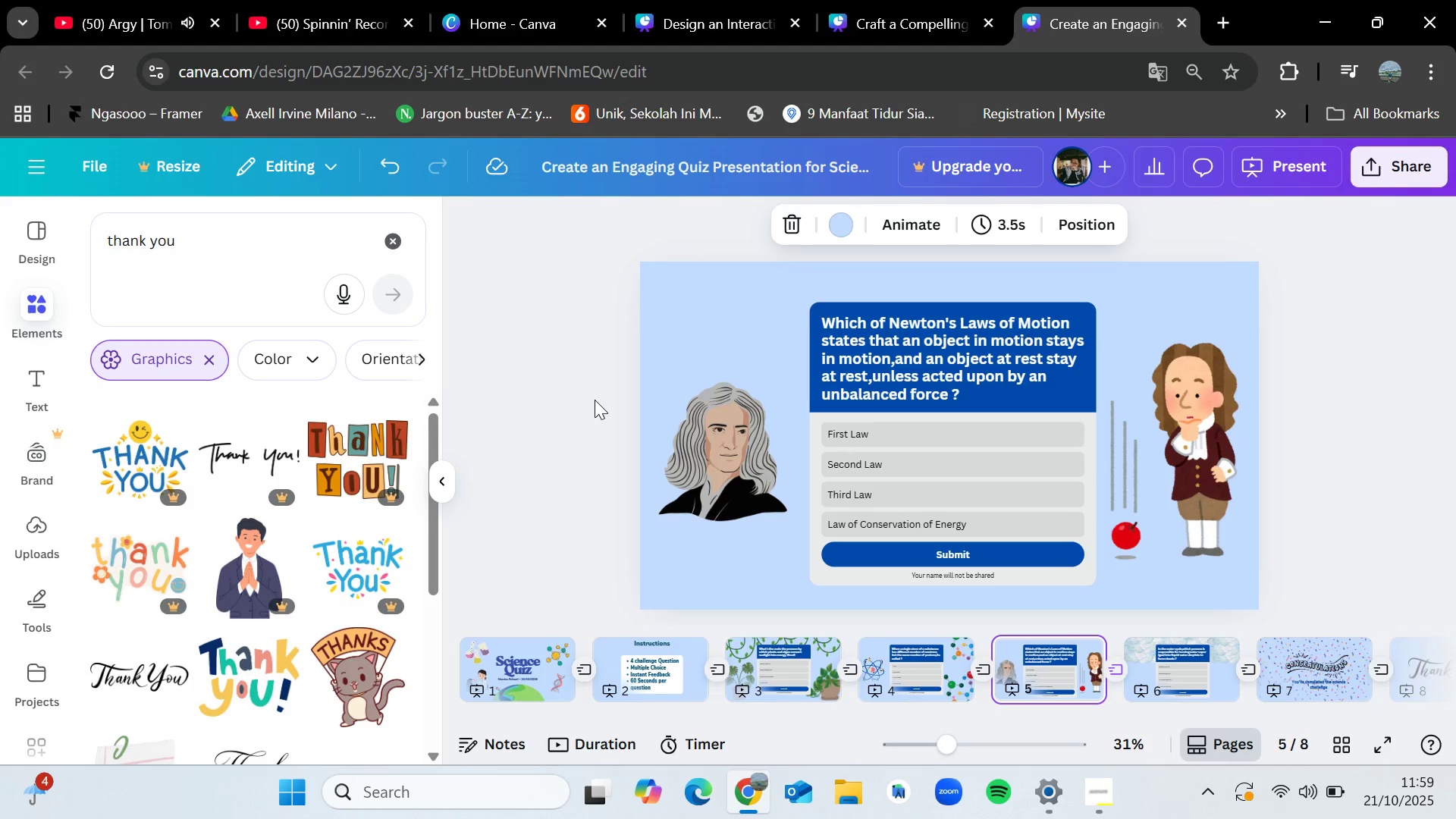 
key(ArrowRight)
 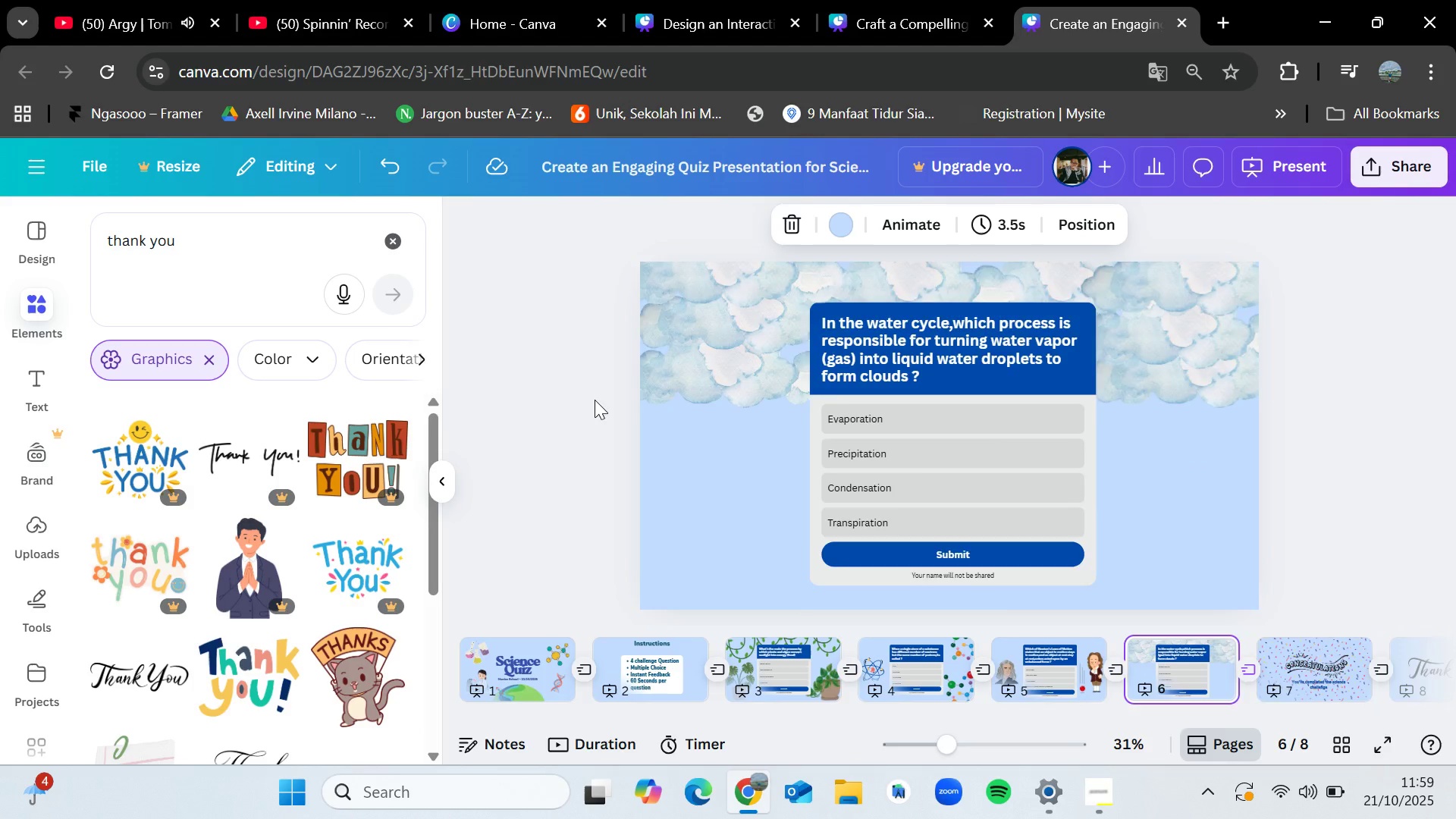 
key(ArrowRight)
 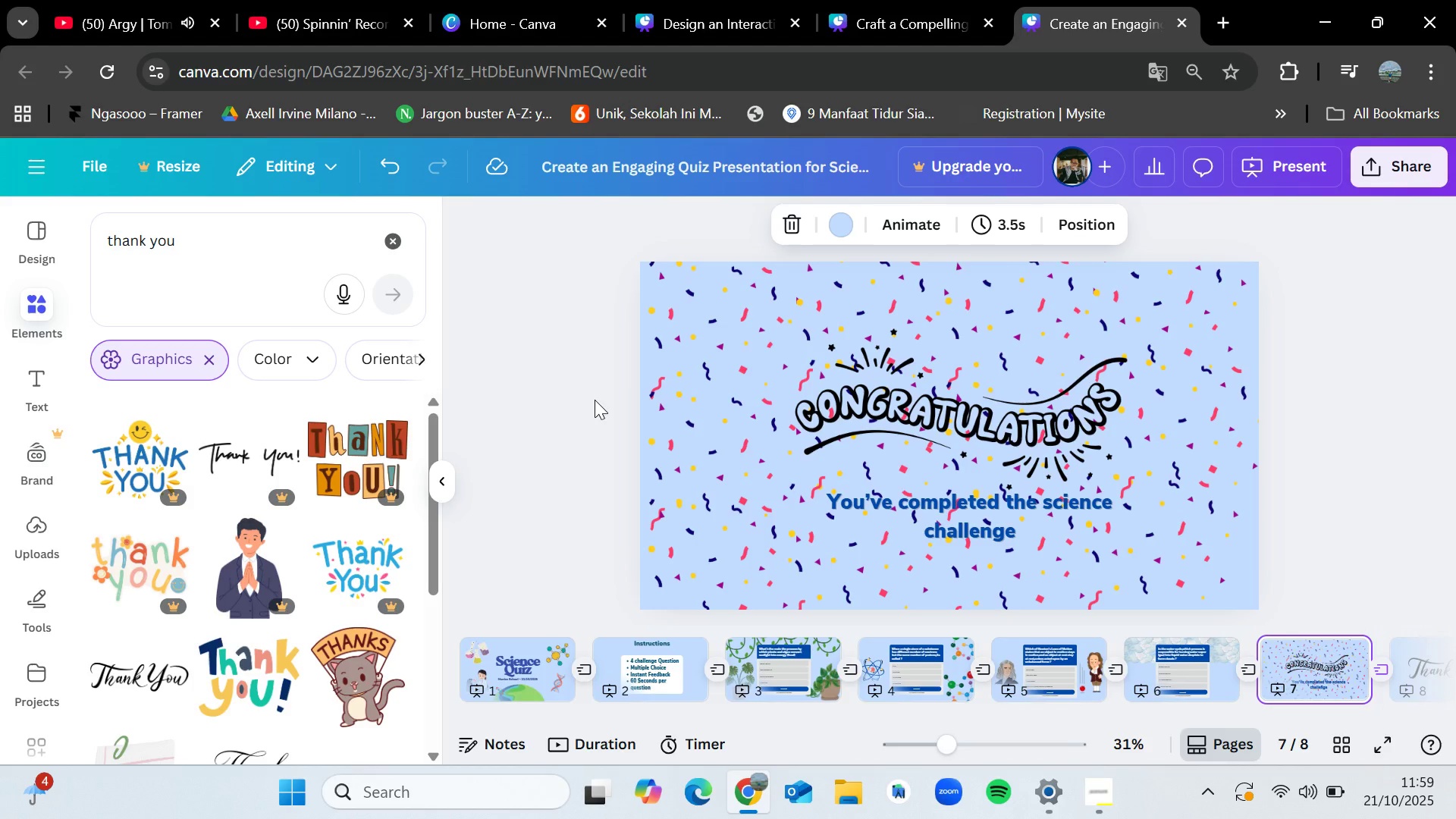 
key(ArrowLeft)
 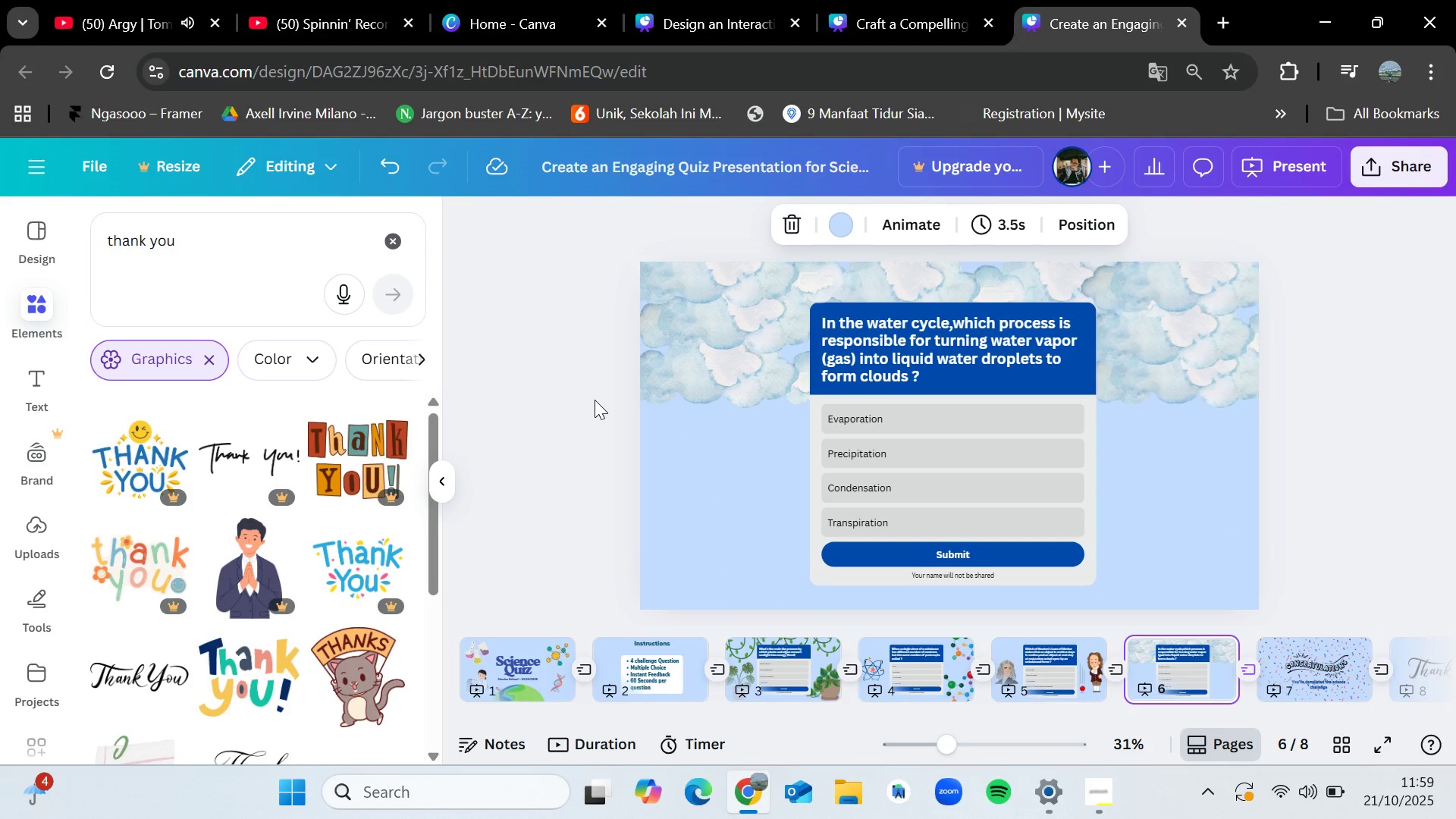 
wait(10.88)
 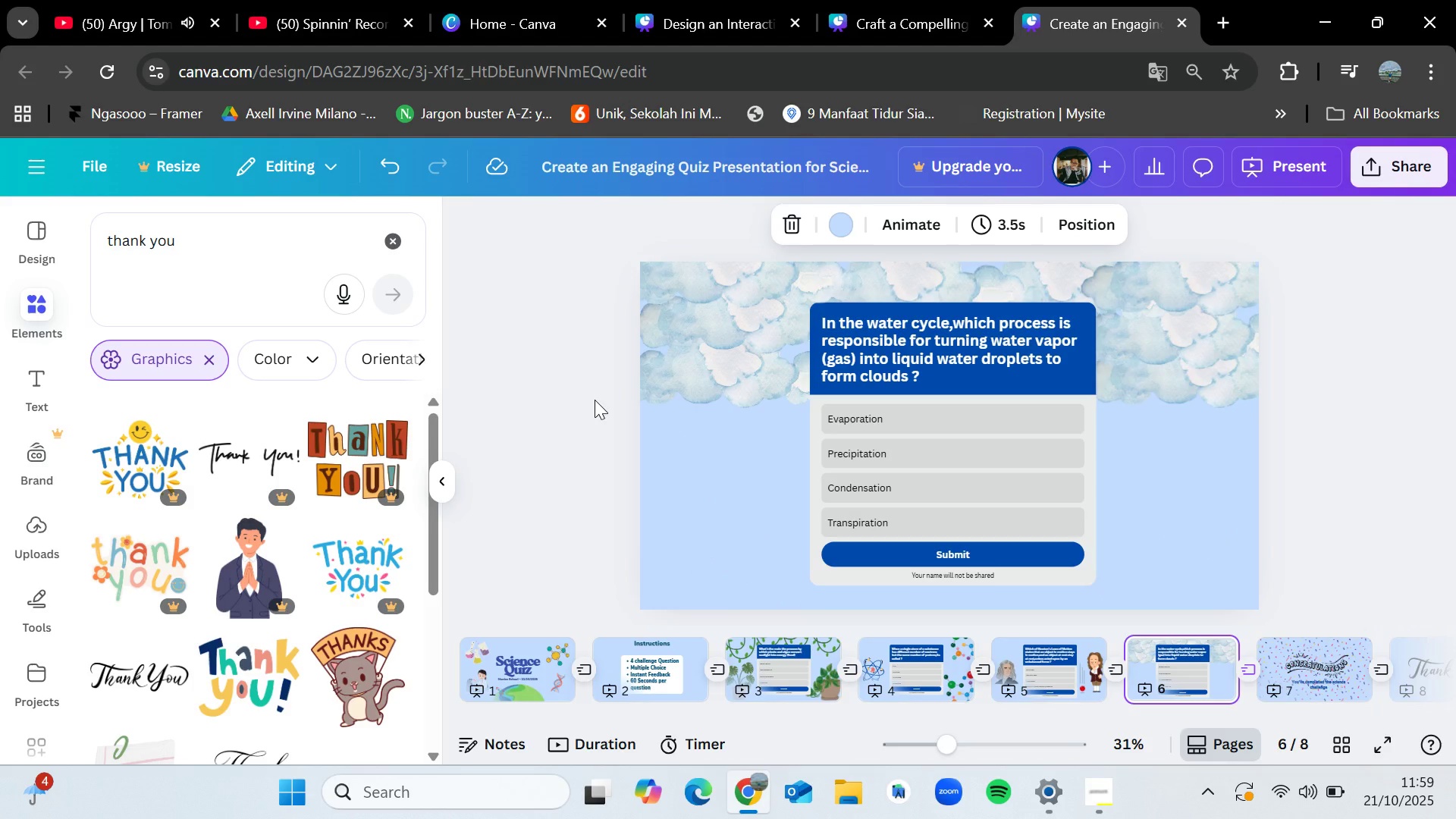 
key(ArrowLeft)
 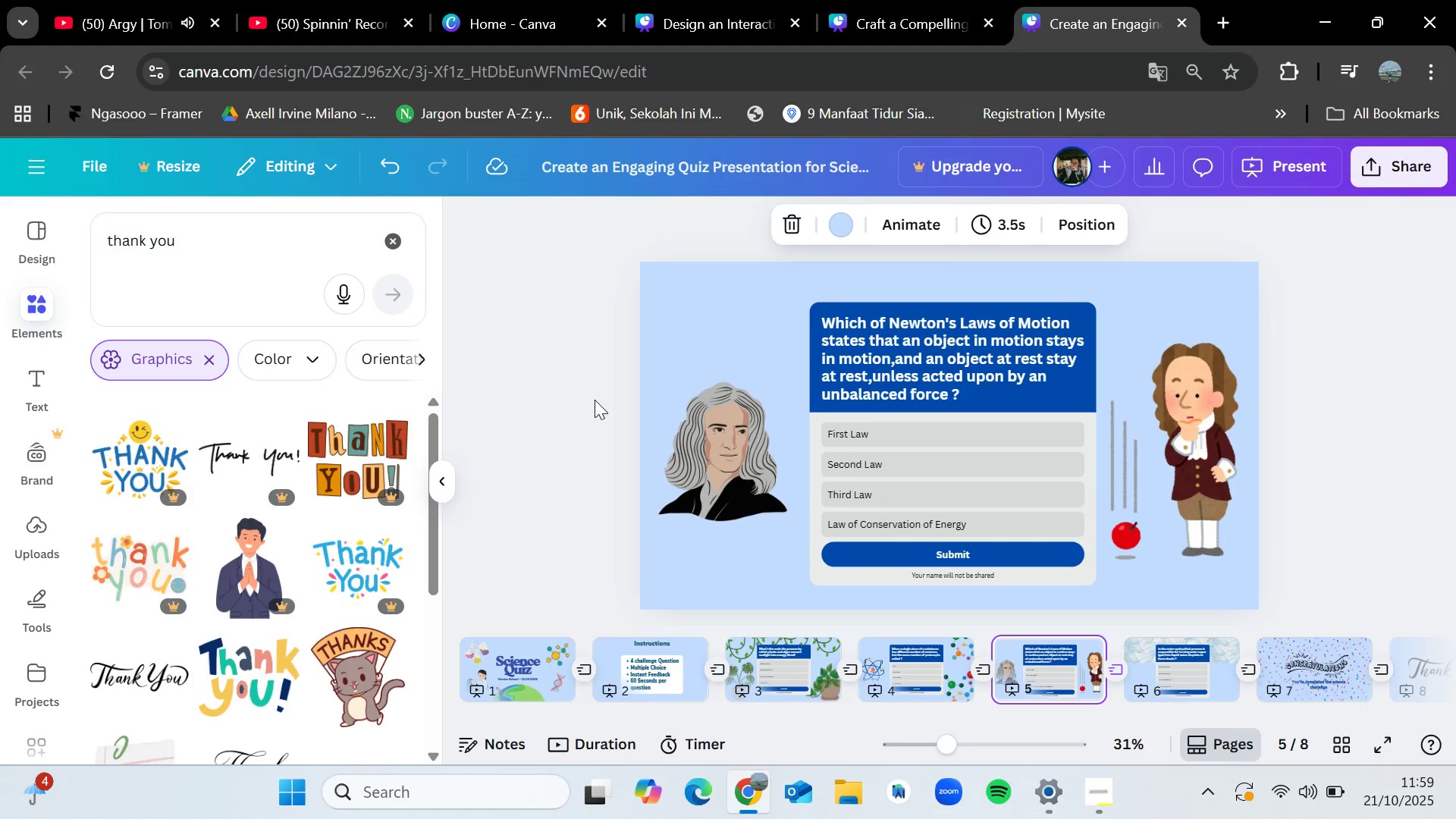 
key(ArrowRight)
 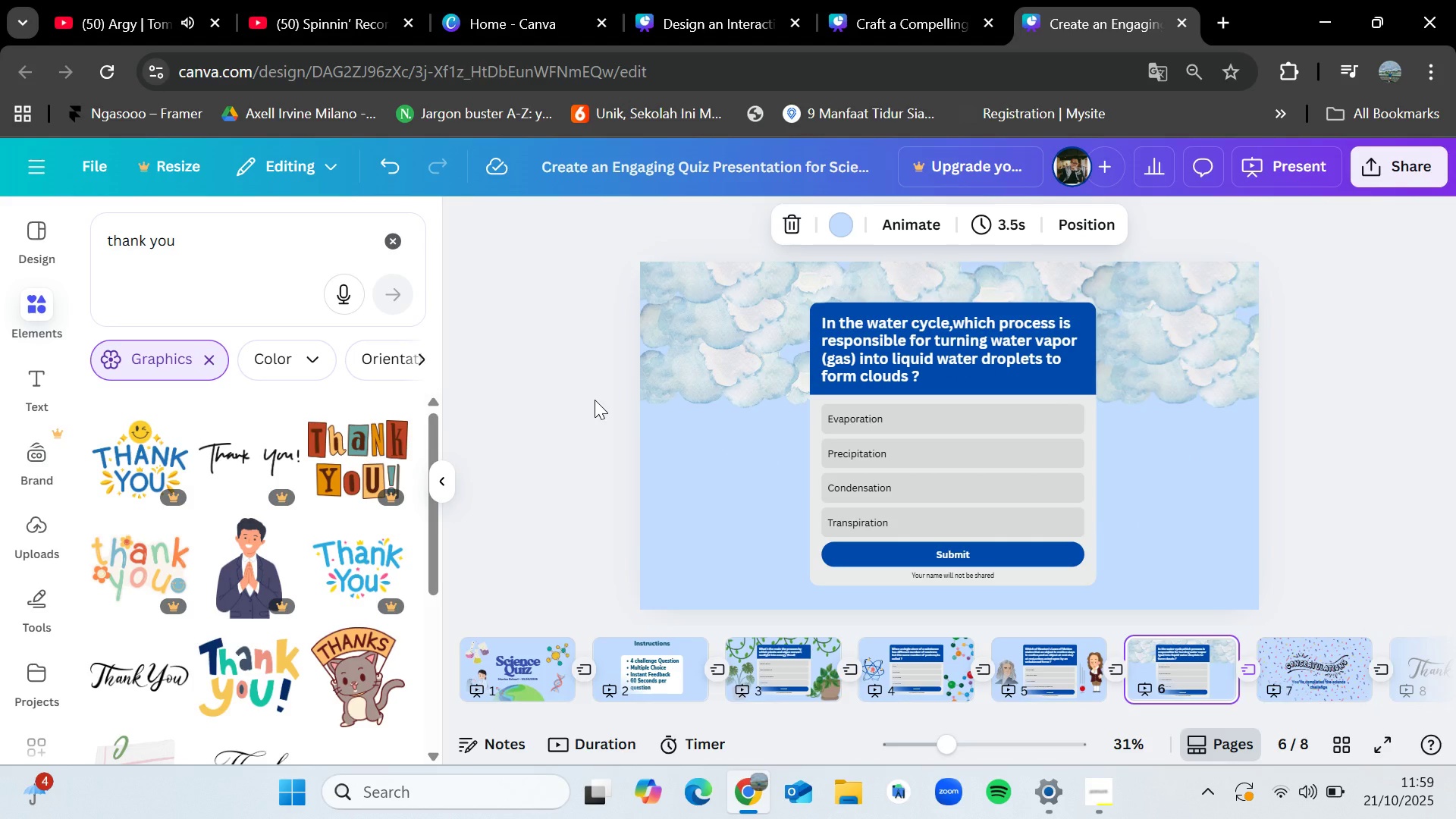 
wait(5.68)
 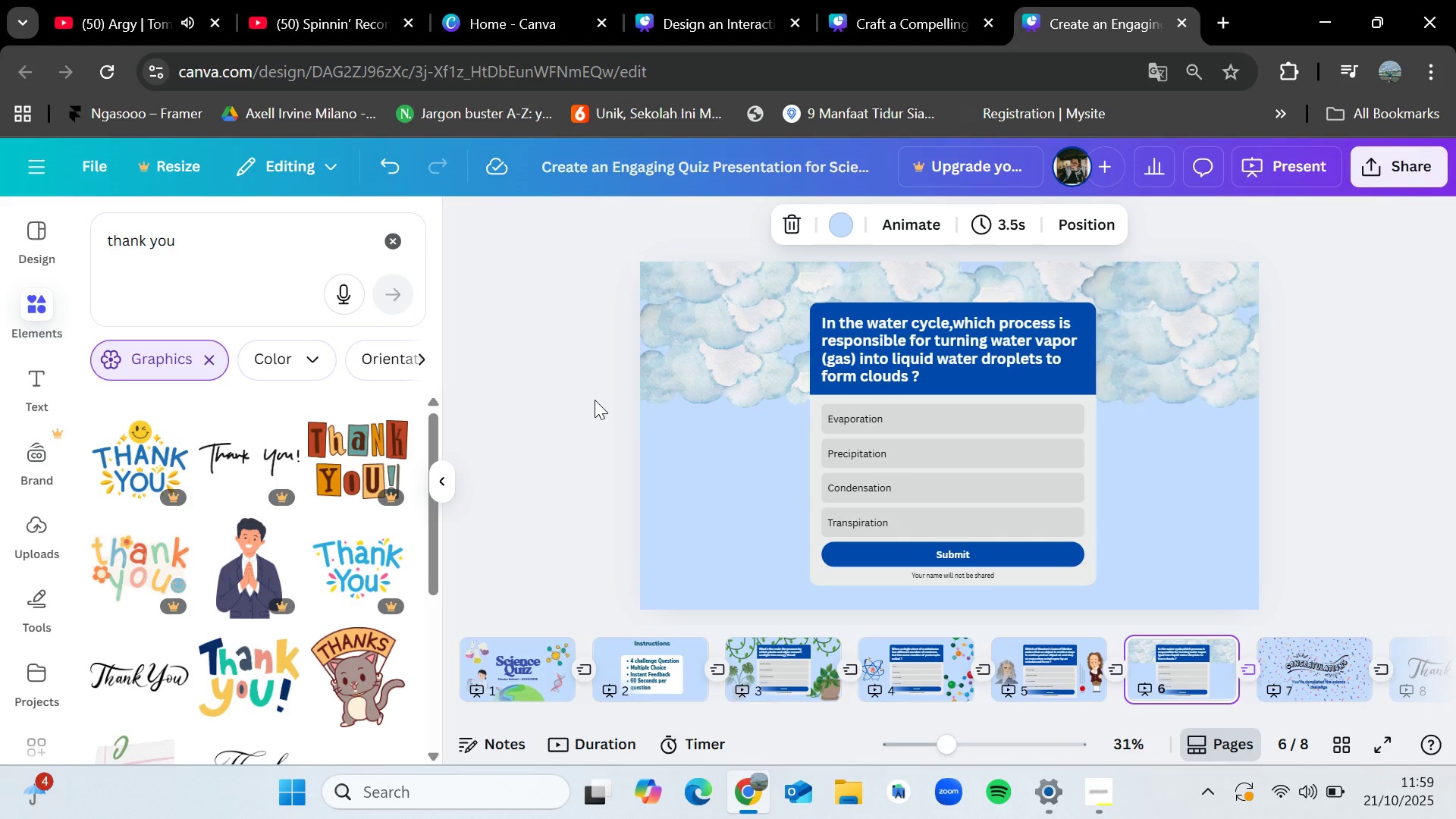 
key(ArrowLeft)
 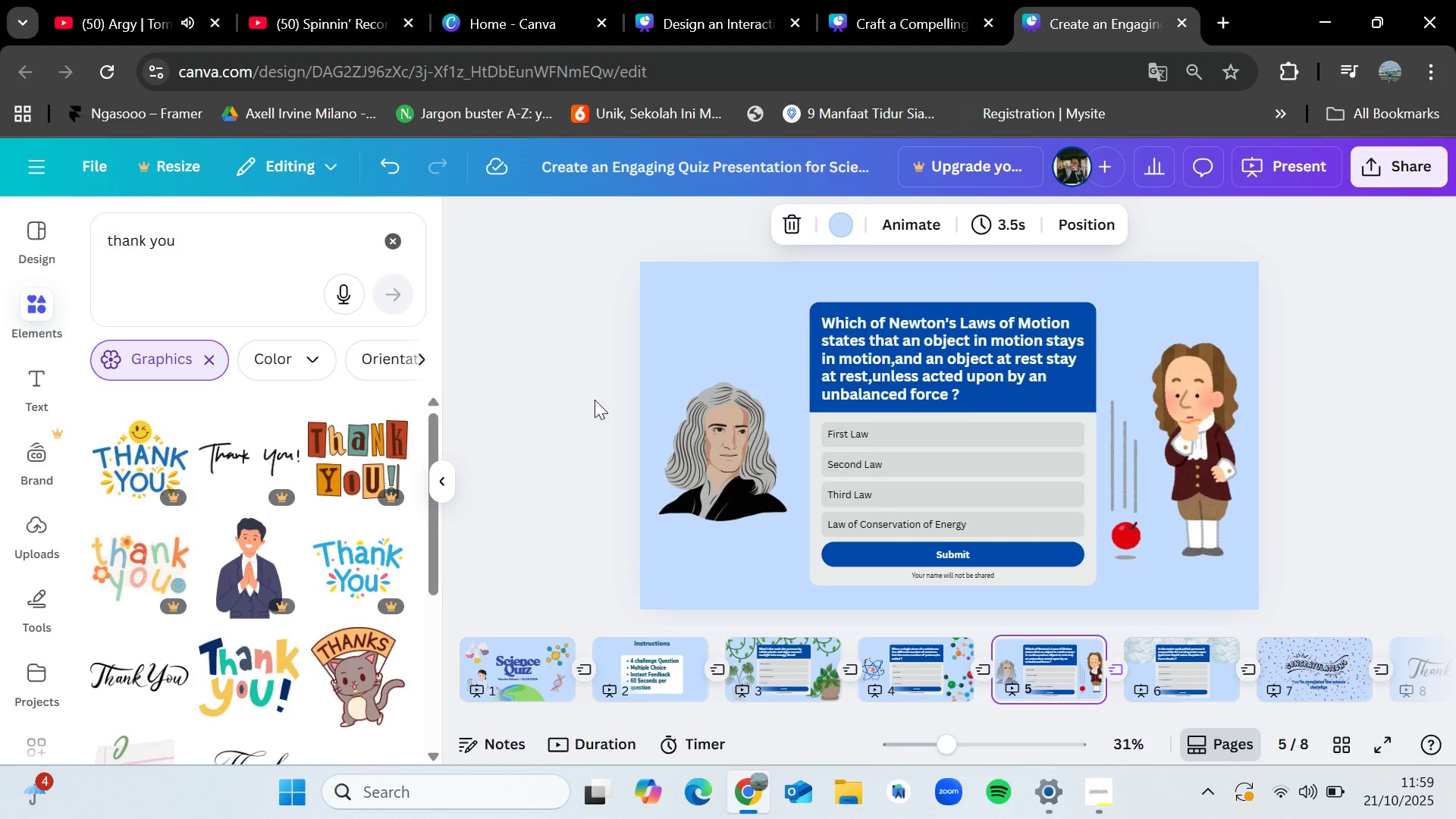 
key(ArrowRight)
 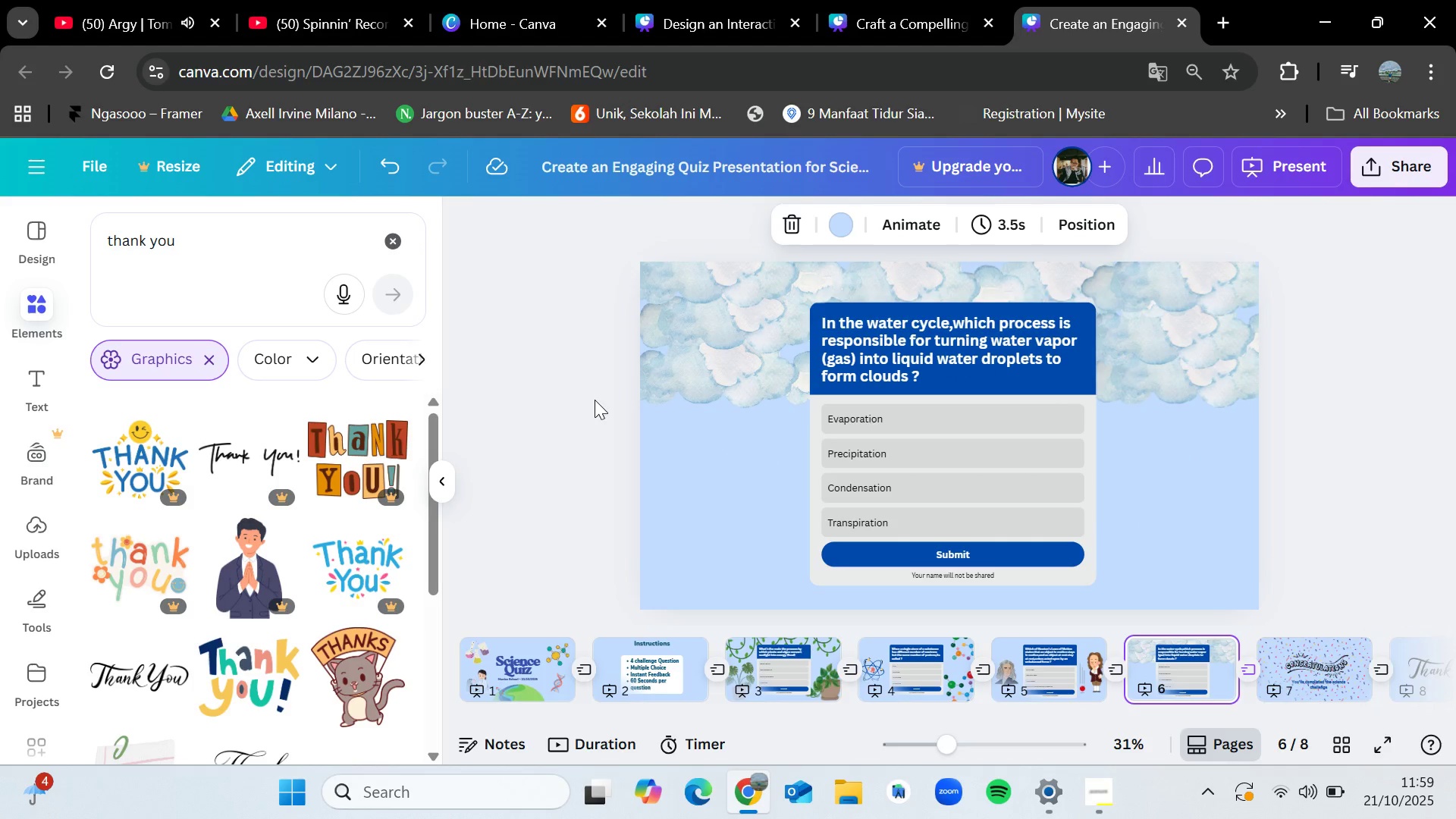 
key(ArrowRight)
 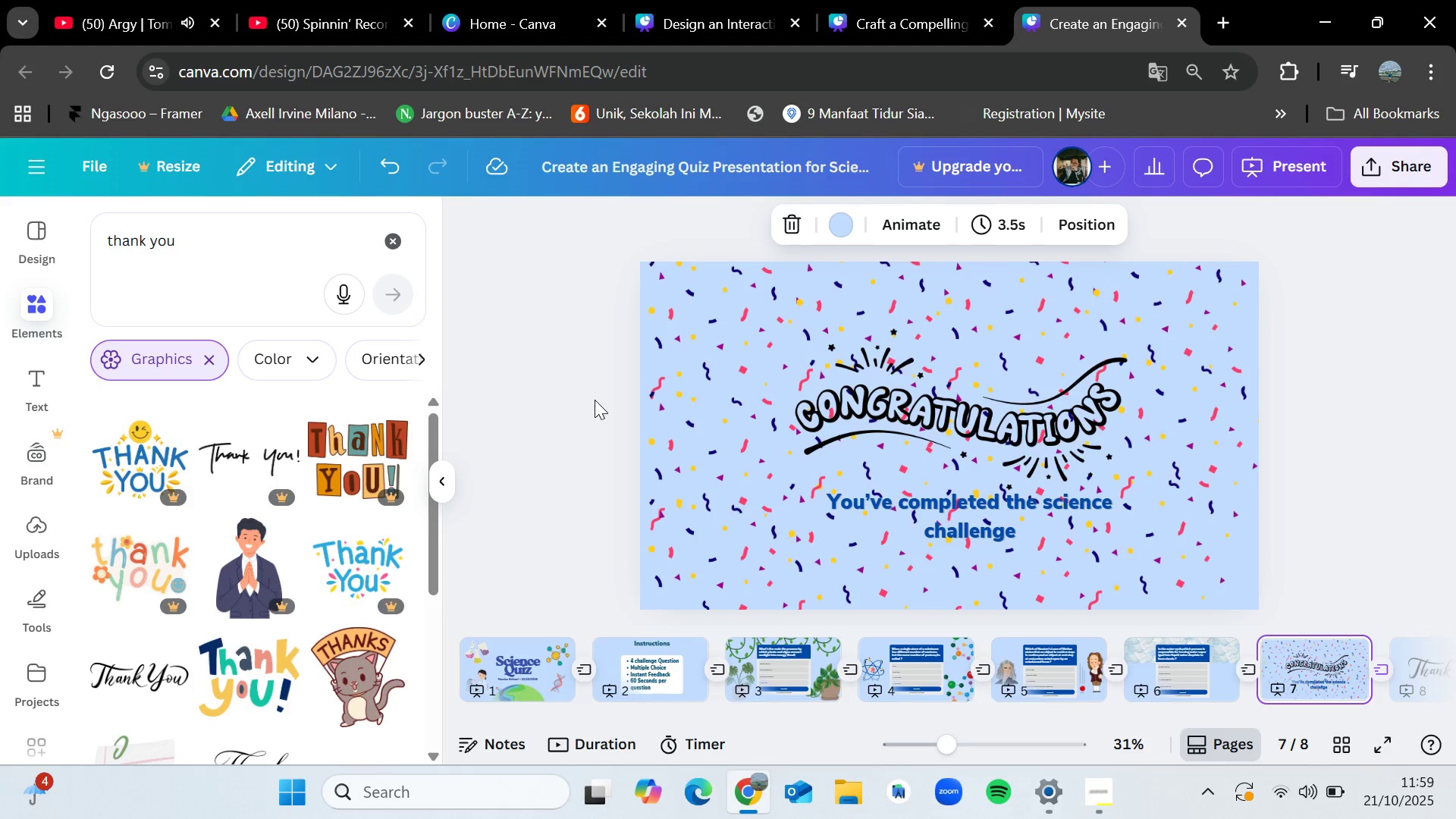 
key(ArrowRight)
 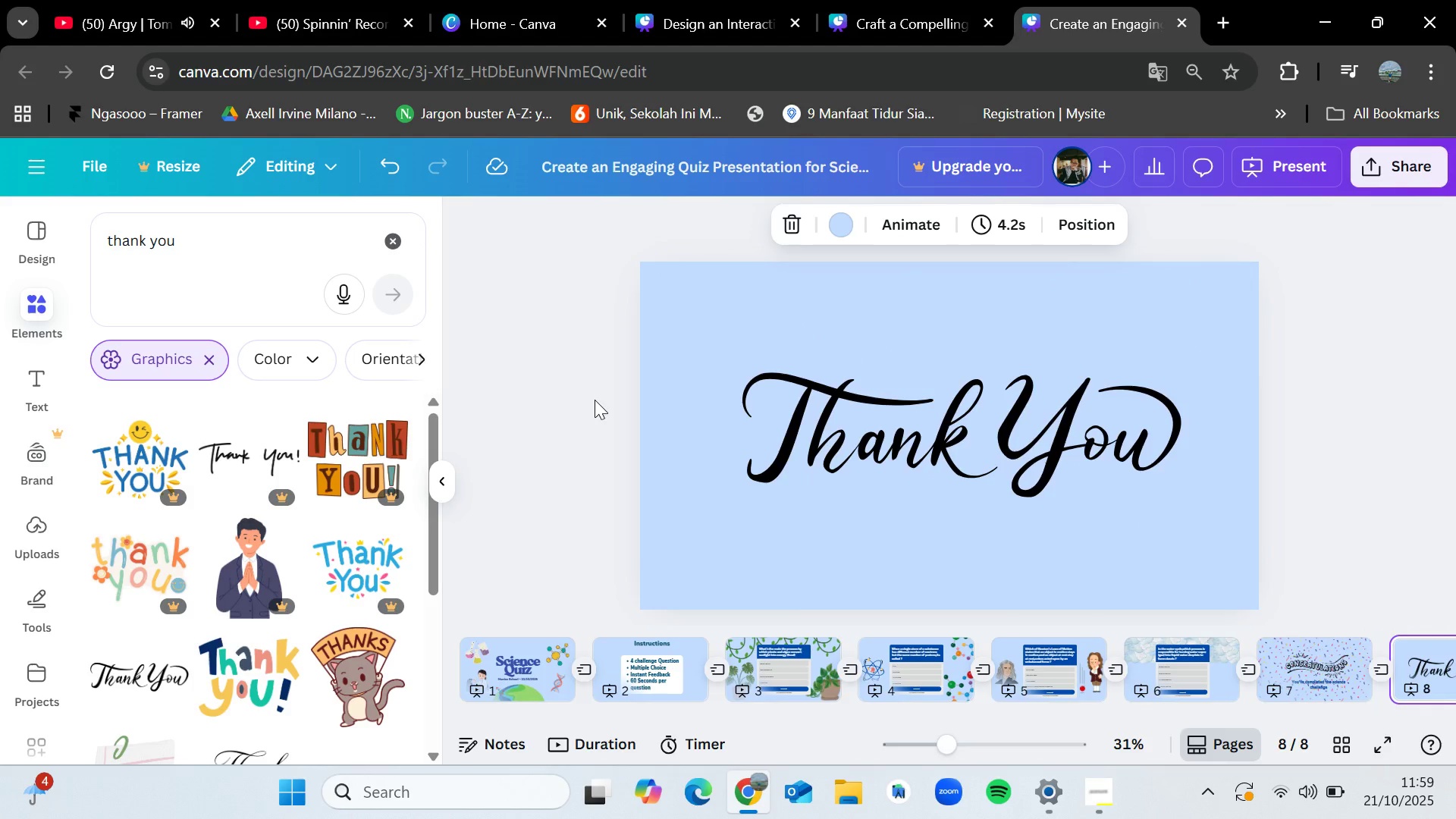 
key(ArrowLeft)
 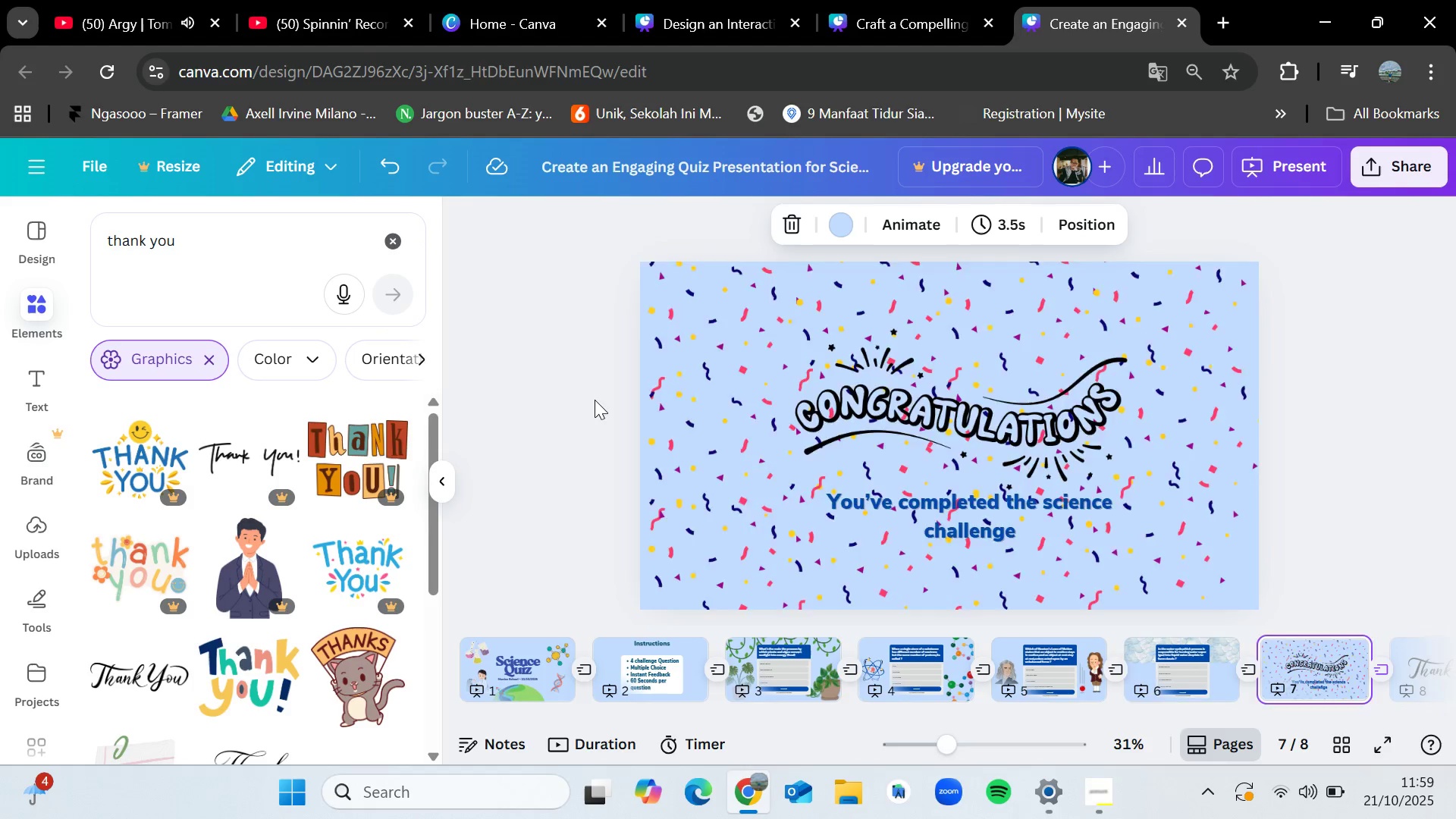 
key(ArrowLeft)
 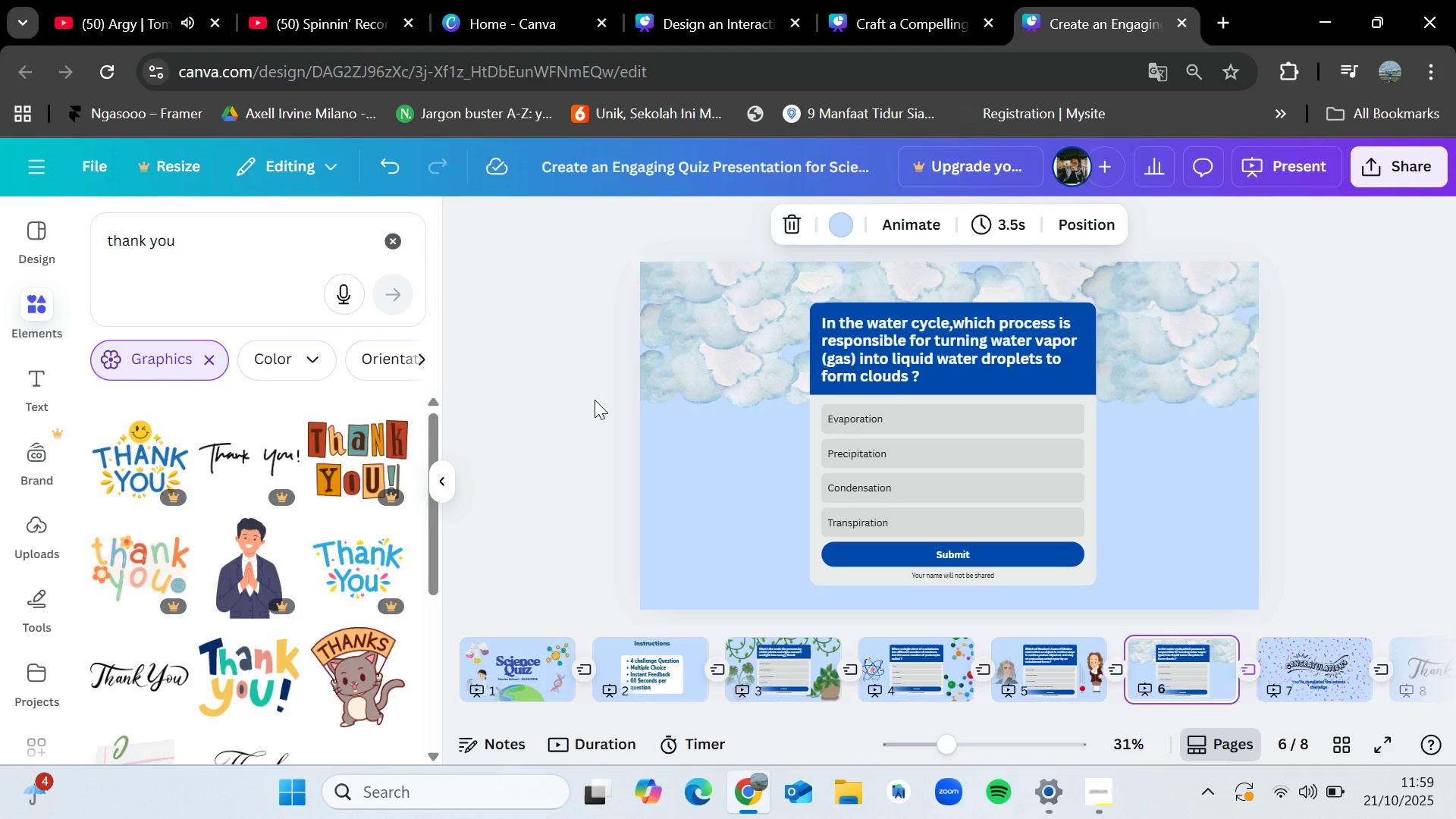 
key(ArrowLeft)
 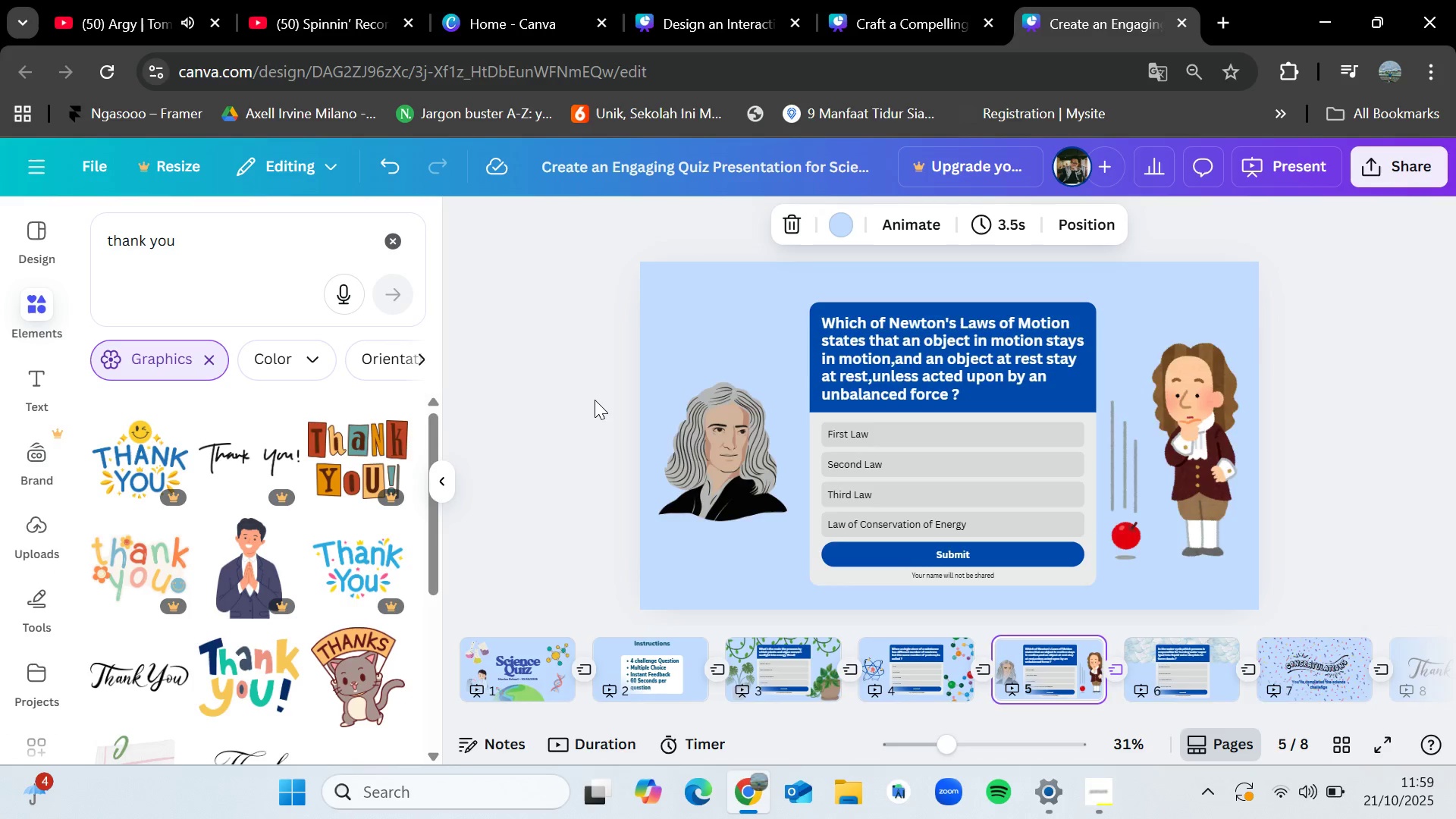 
key(ArrowLeft)